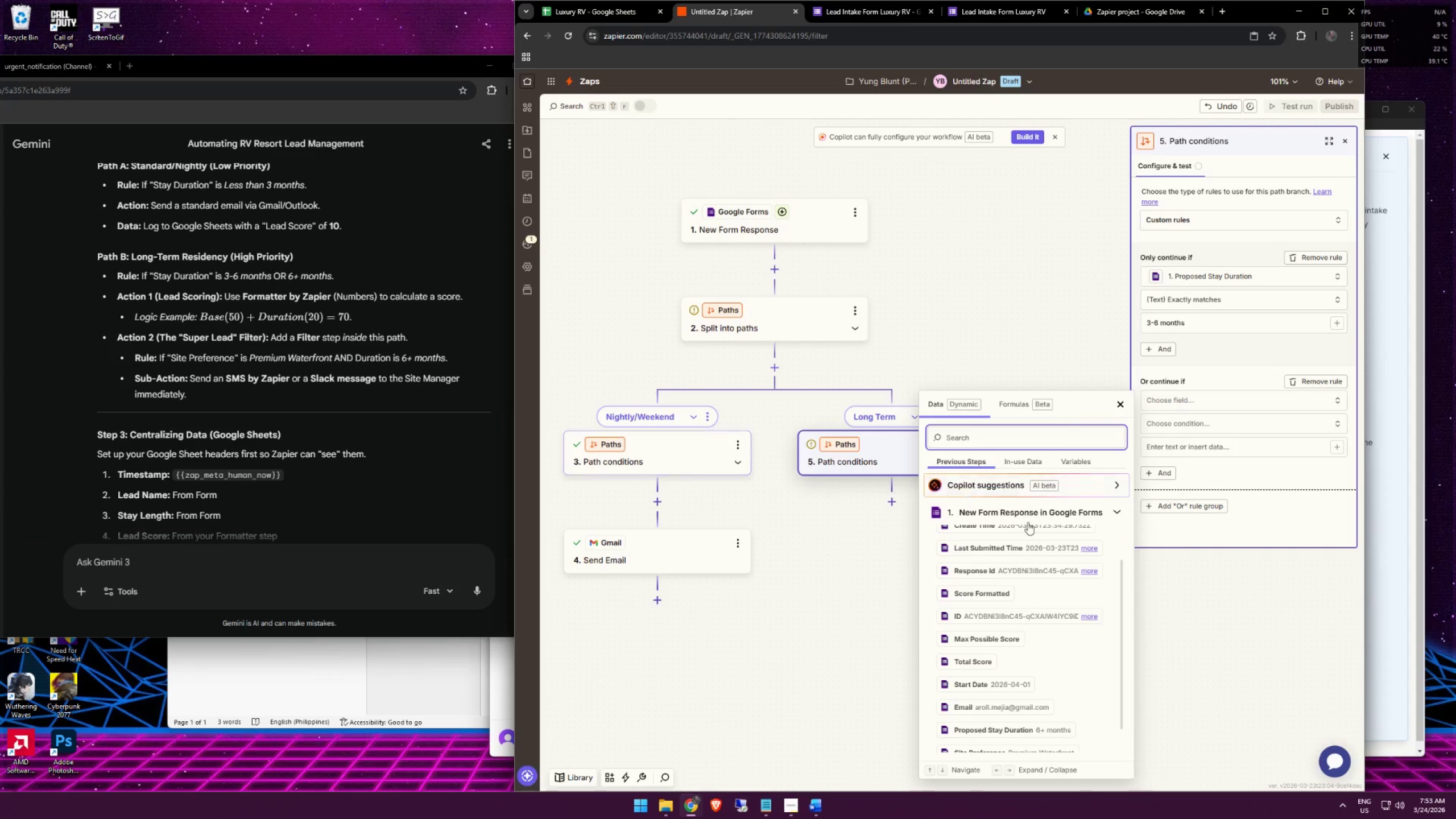 
scroll: coordinate [1036, 573], scroll_direction: up, amount: 3.0
 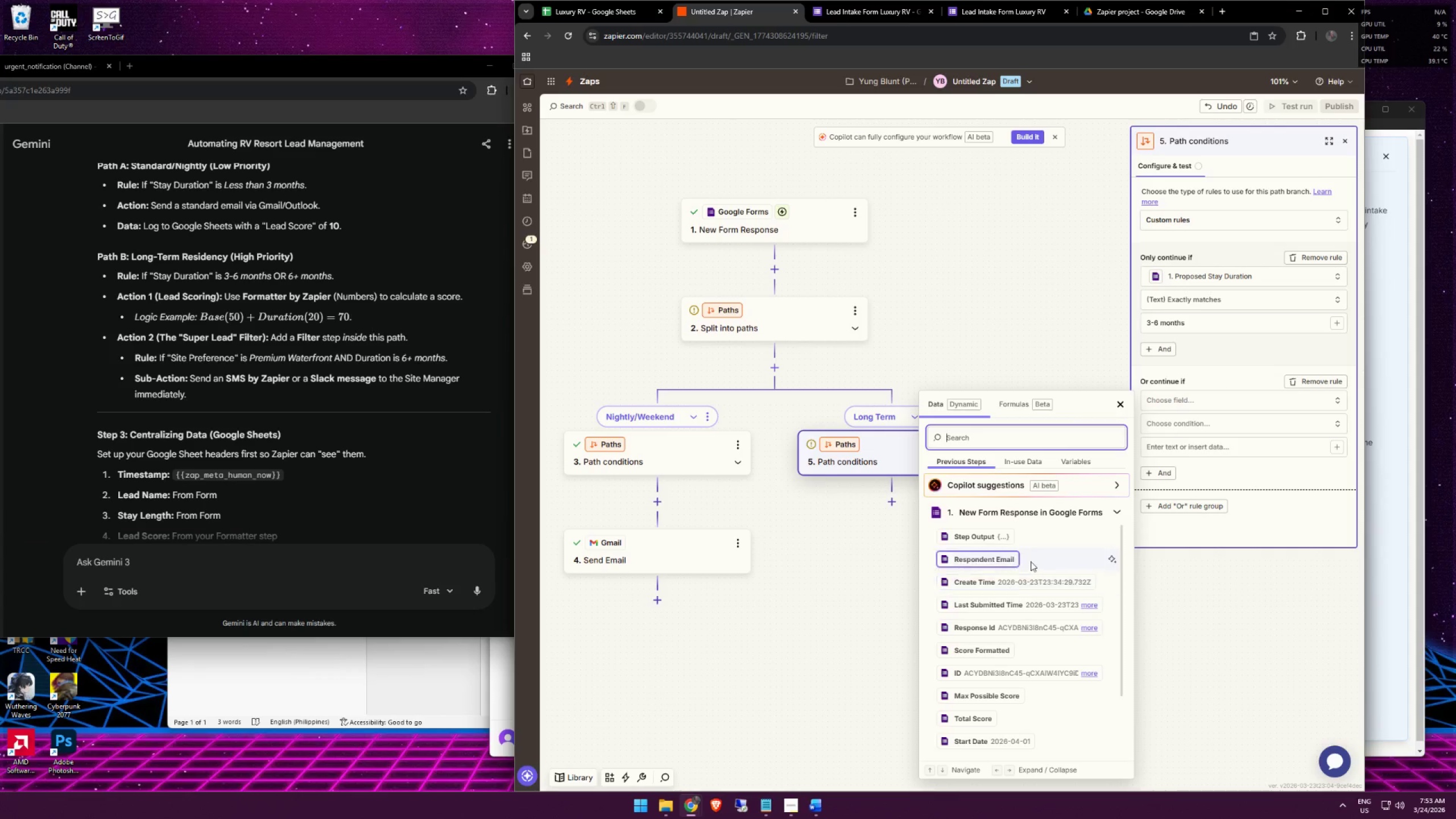 
scroll: coordinate [1016, 656], scroll_direction: down, amount: 8.0
 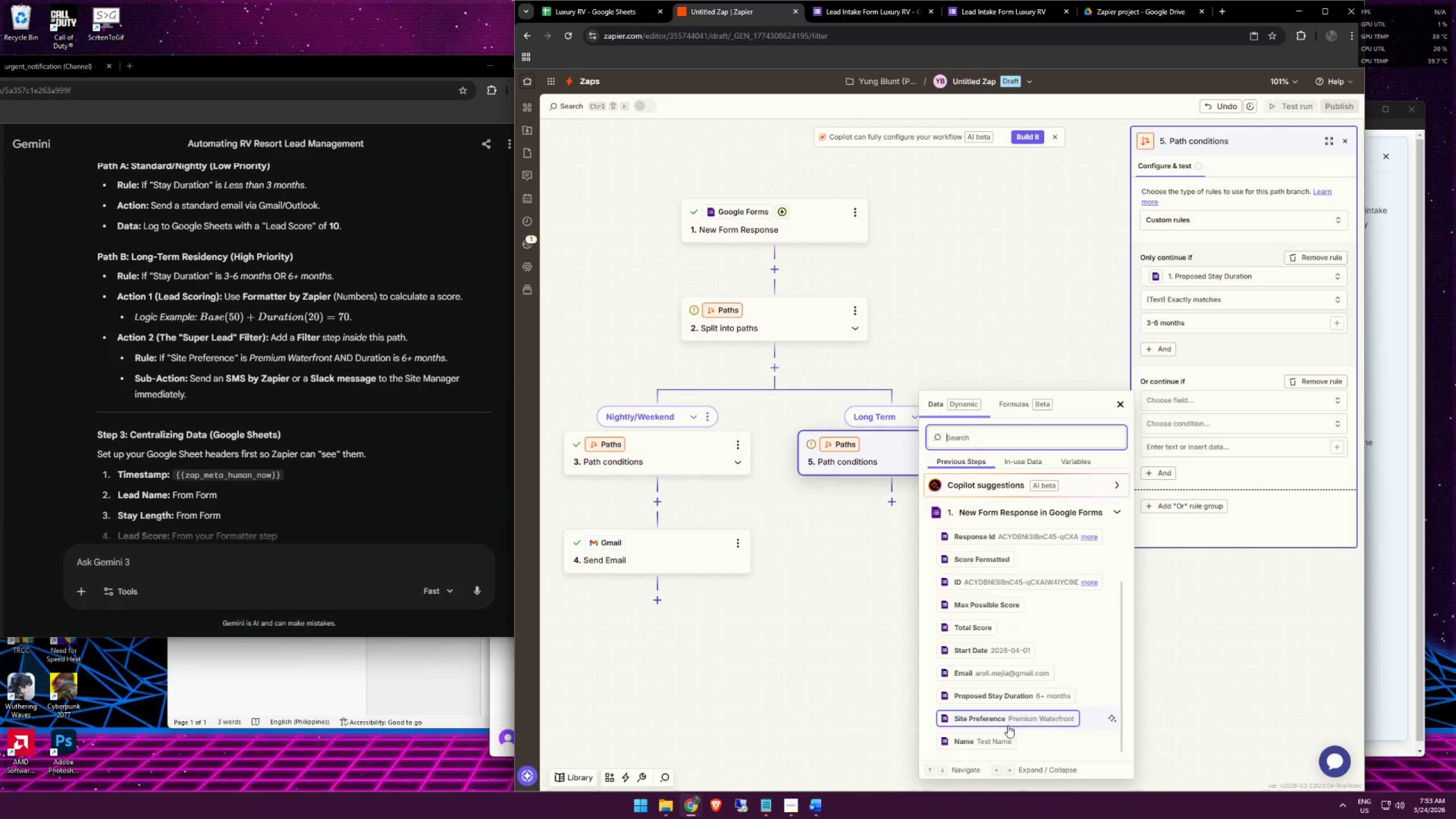 
left_click([1011, 698])
 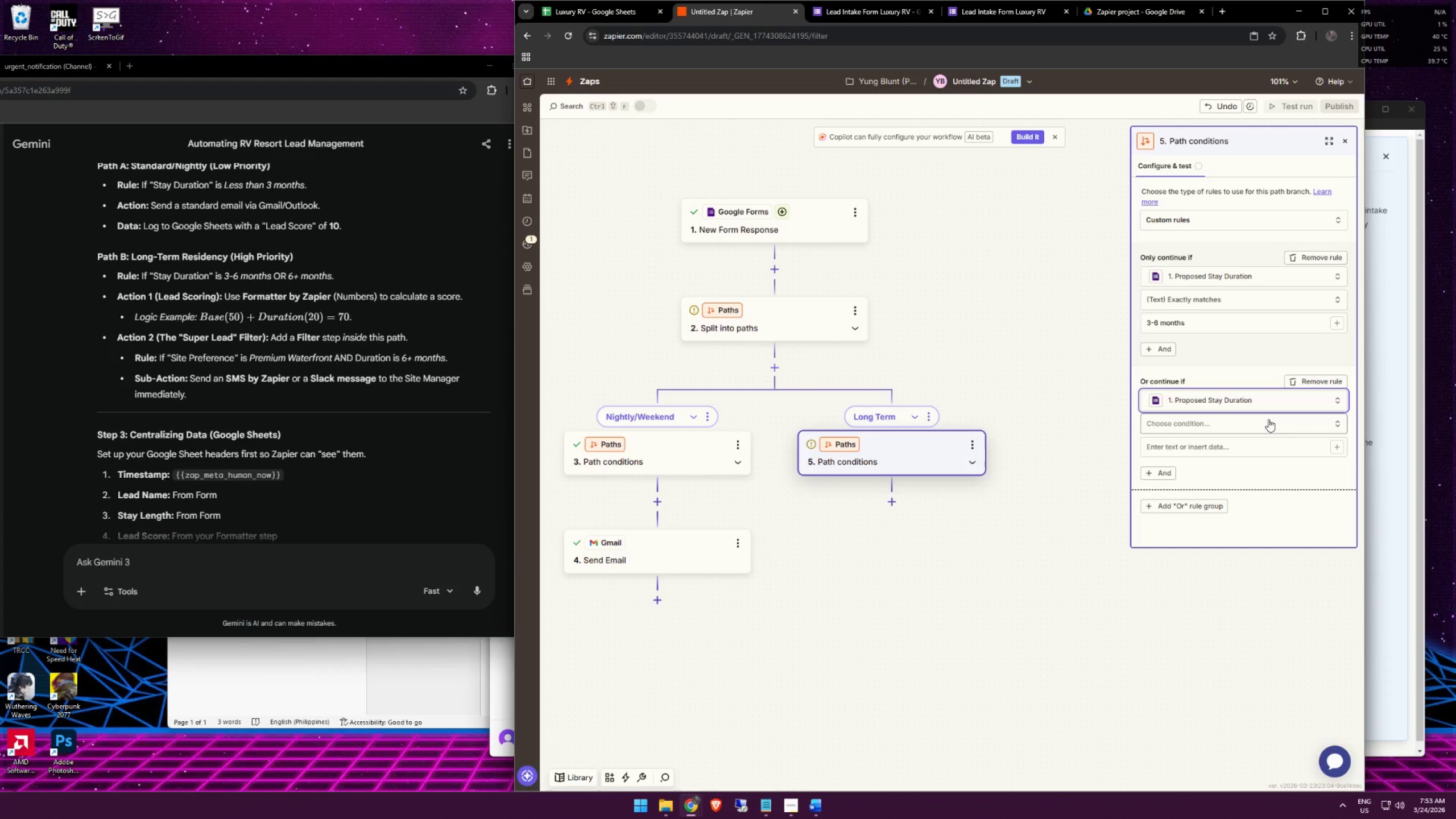 
left_click([1268, 419])
 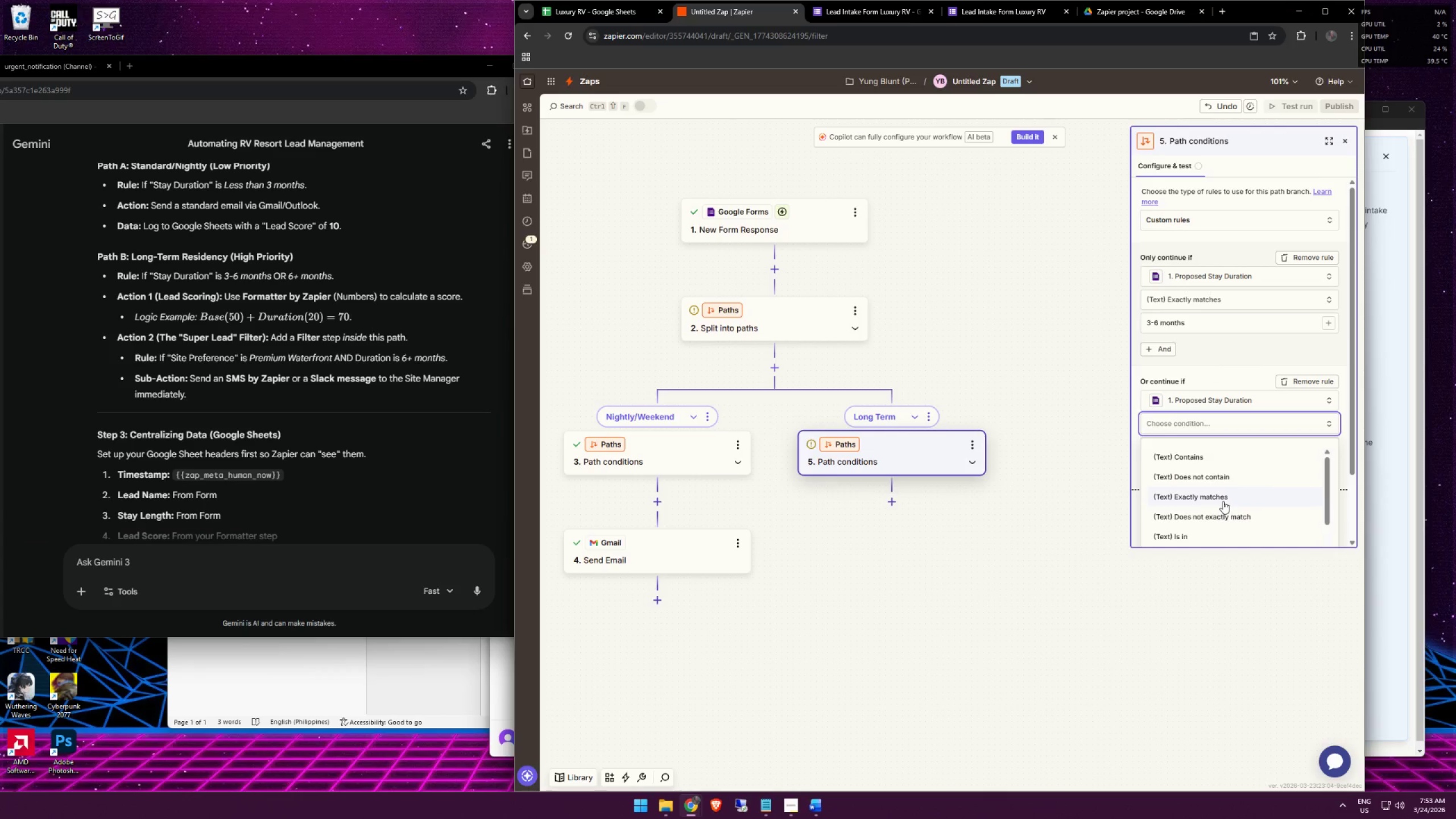 
left_click([1222, 501])
 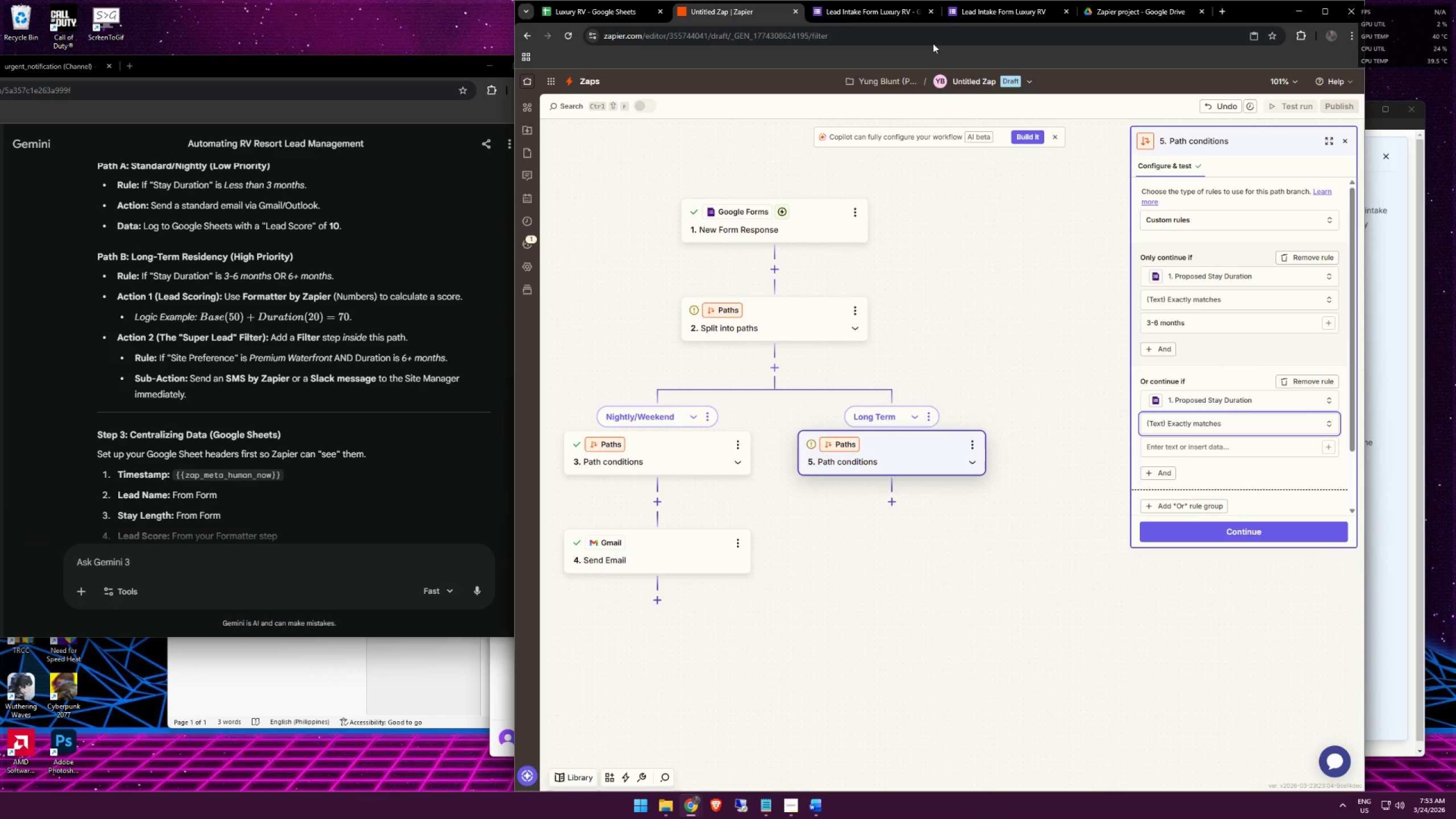 
left_click([973, 11])
 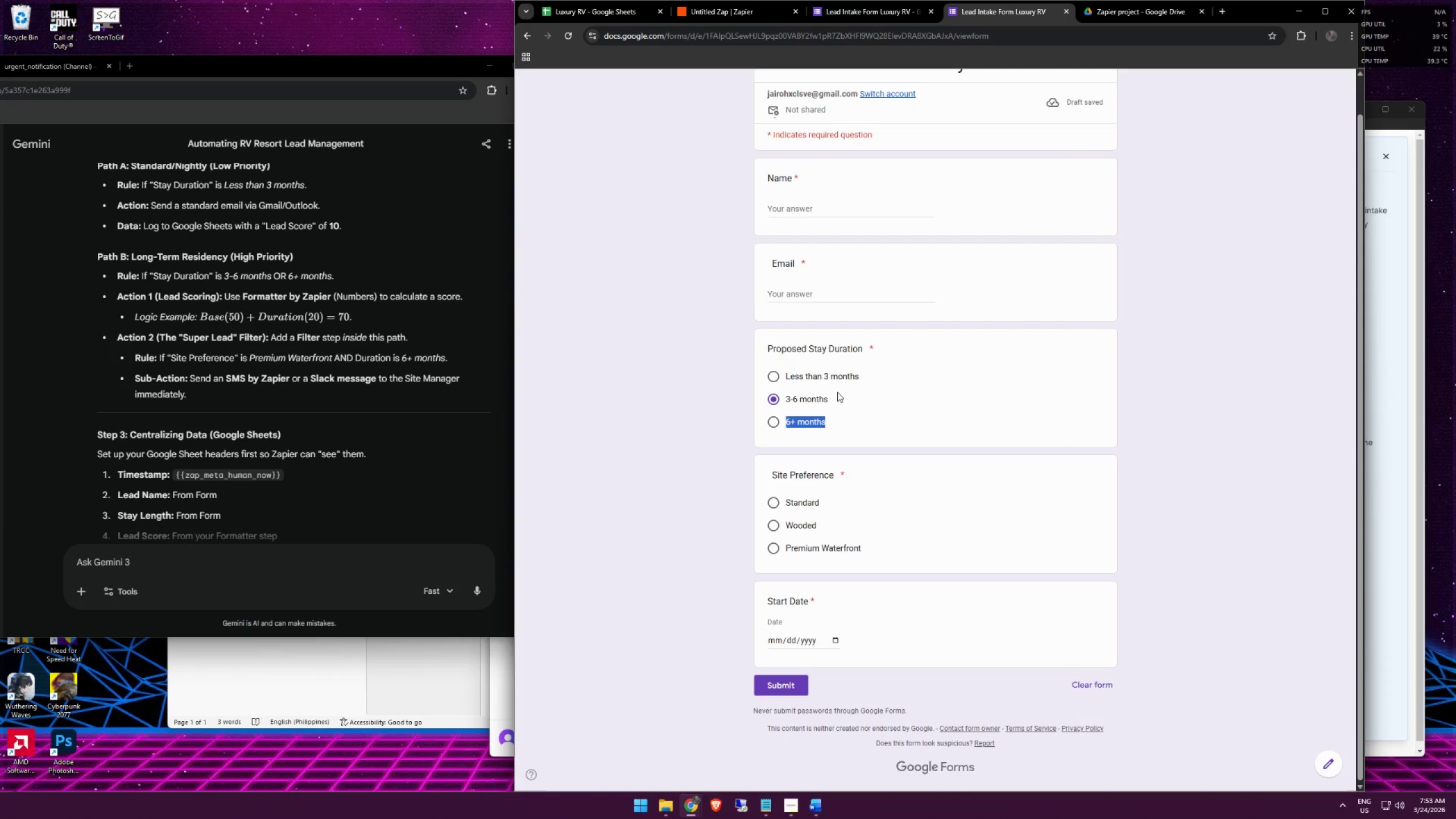 
right_click([810, 415])
 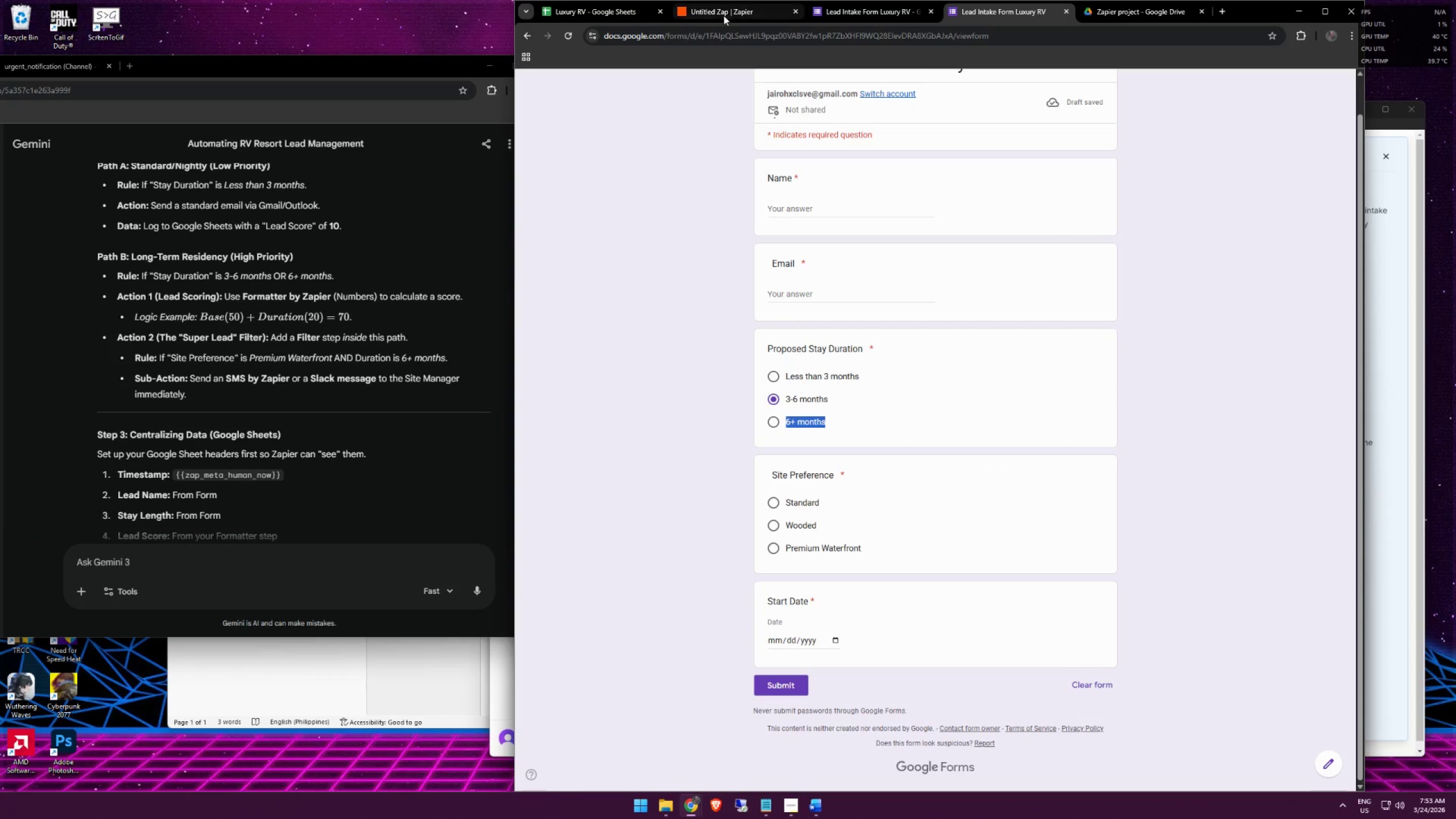 
left_click([723, 15])
 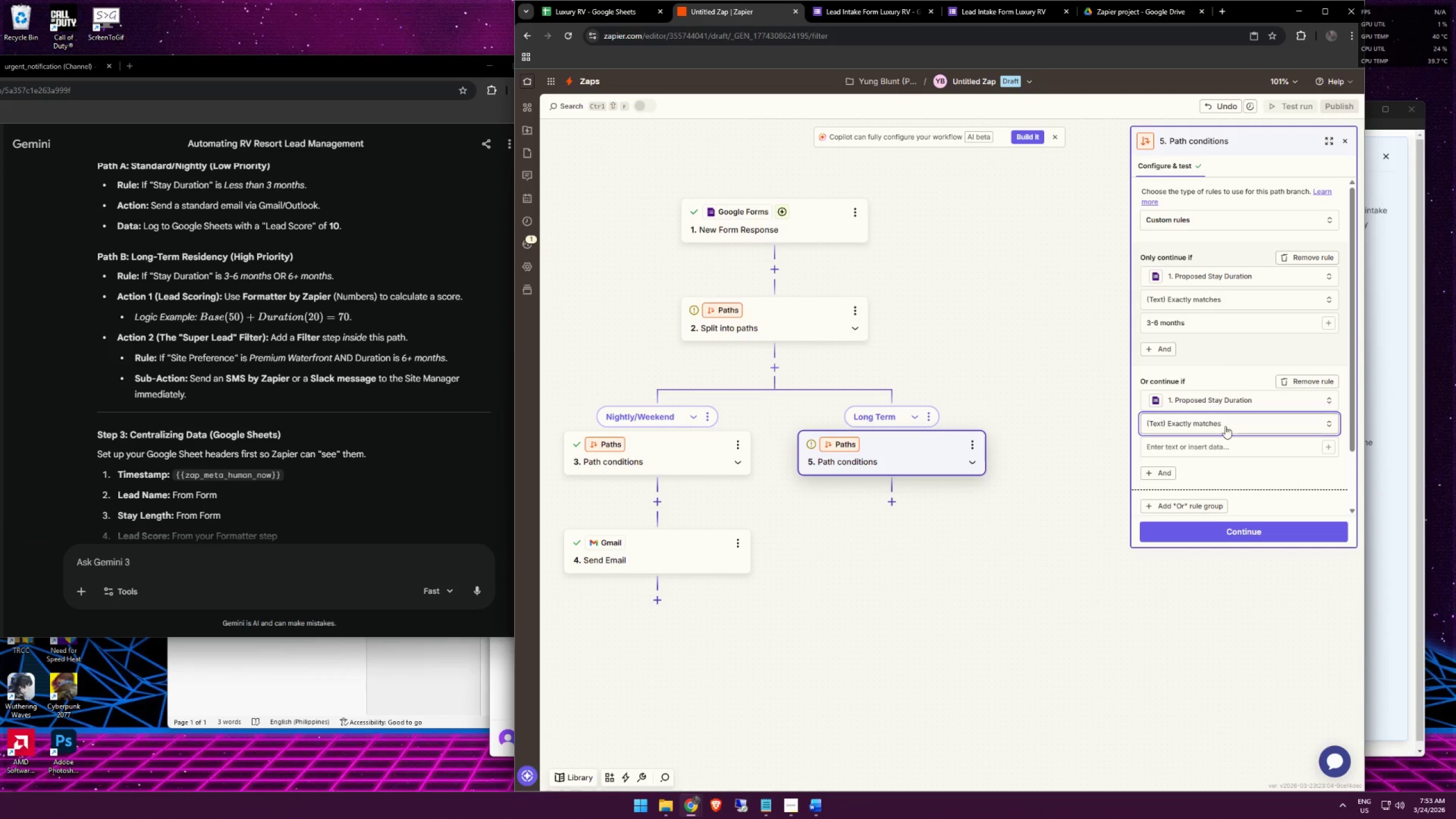 
left_click([1221, 443])
 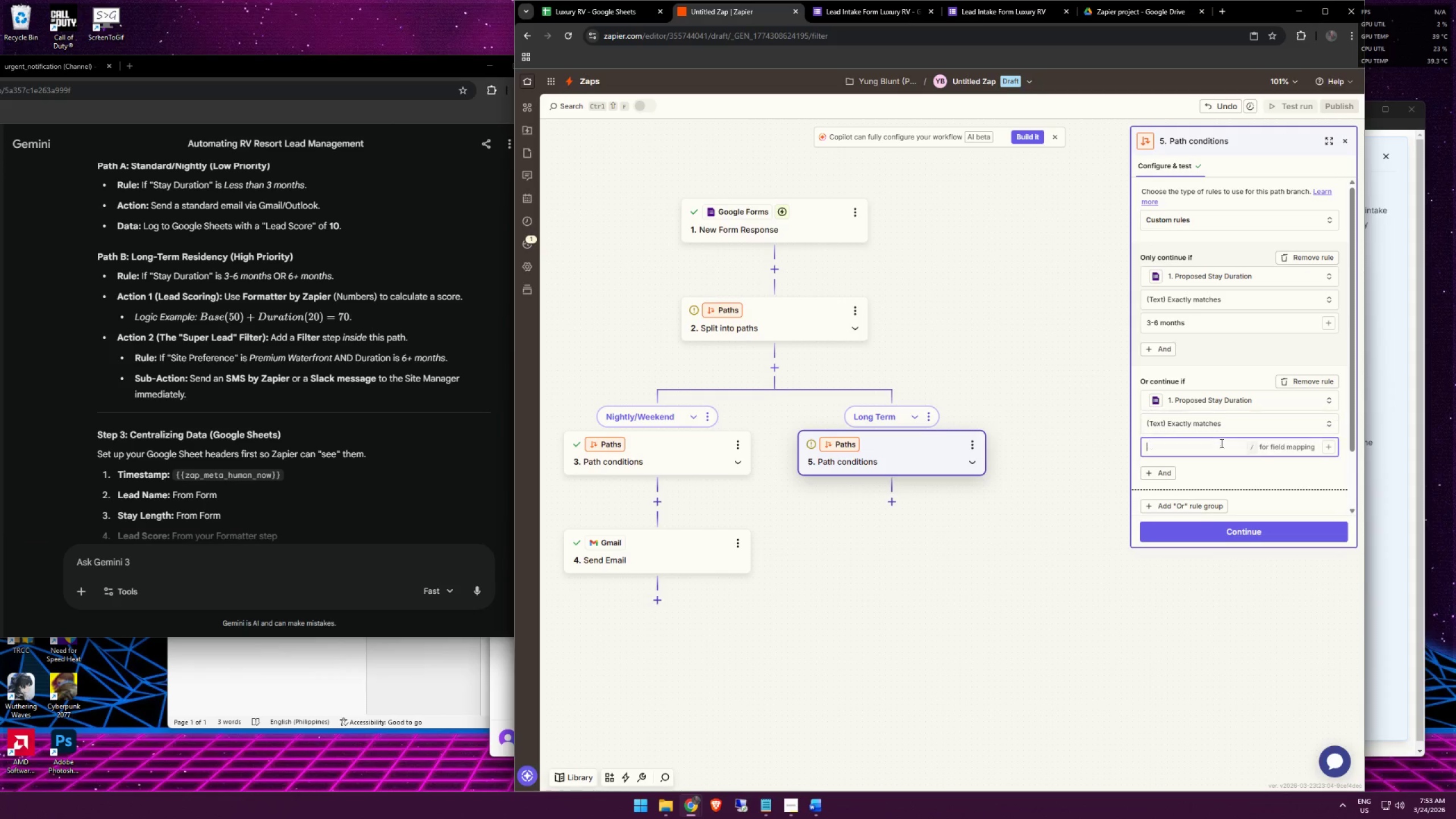 
key(Control+ControlLeft)
 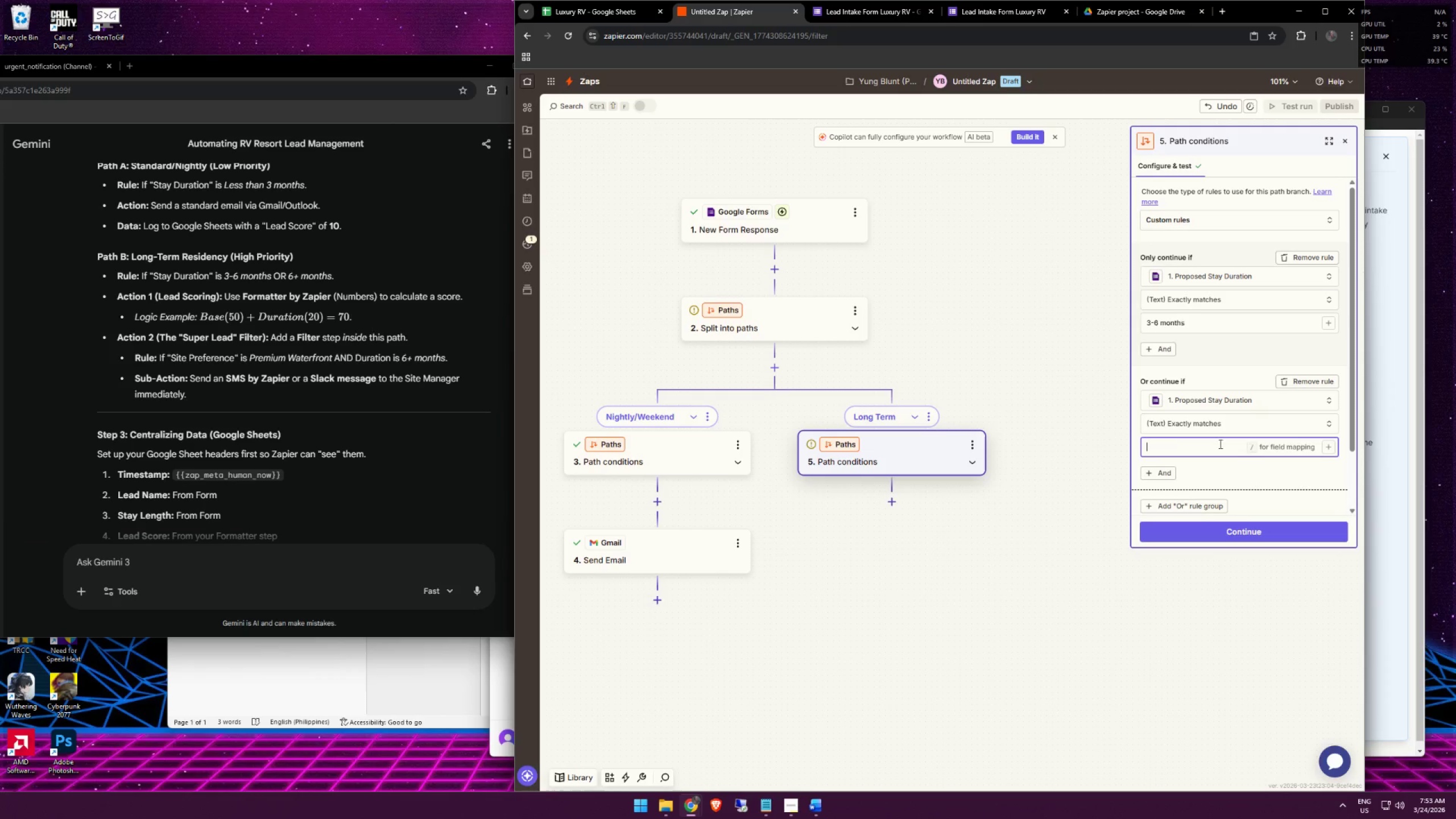 
key(Control+V)
 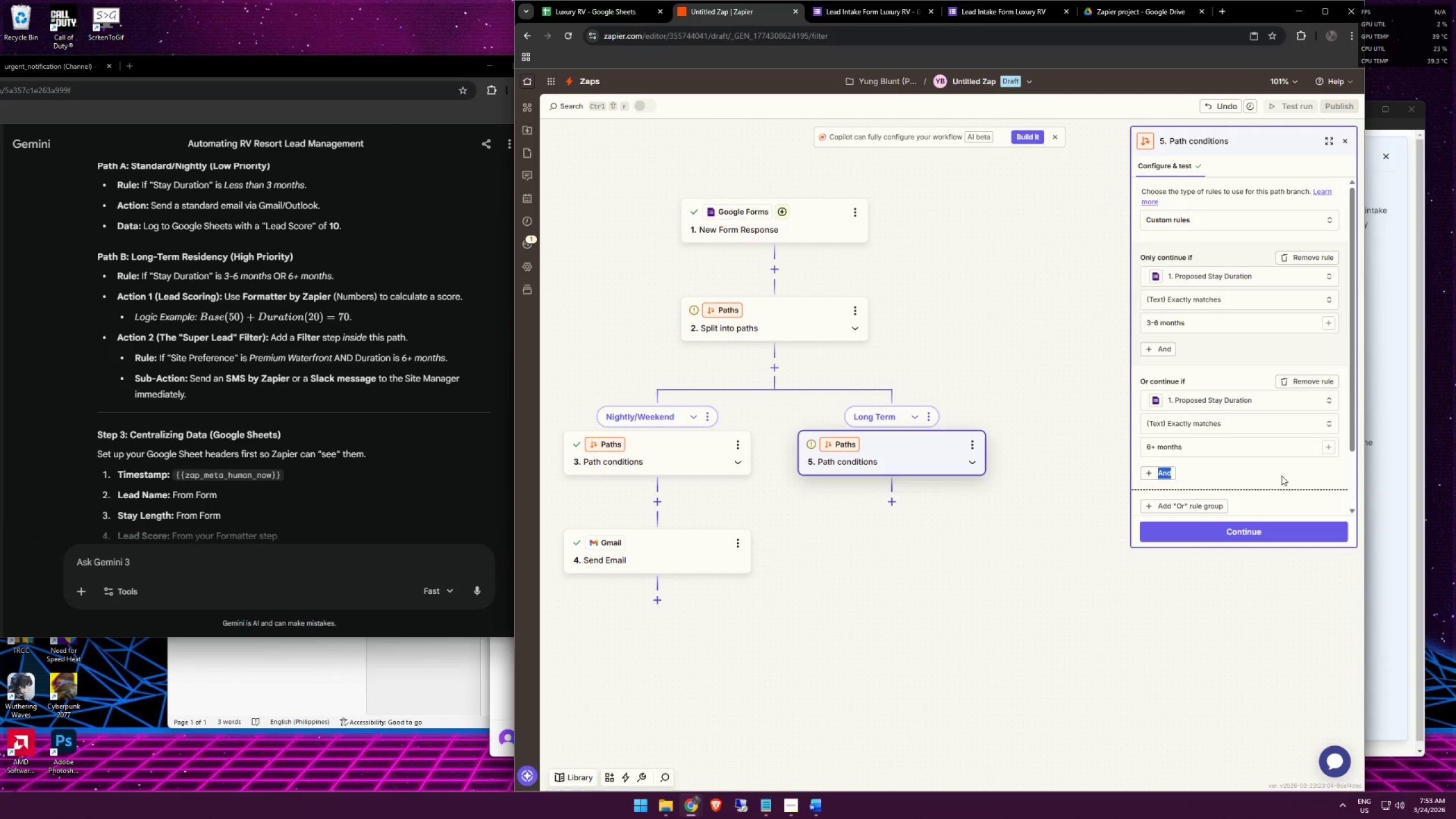 
scroll: coordinate [1279, 466], scroll_direction: down, amount: 3.0
 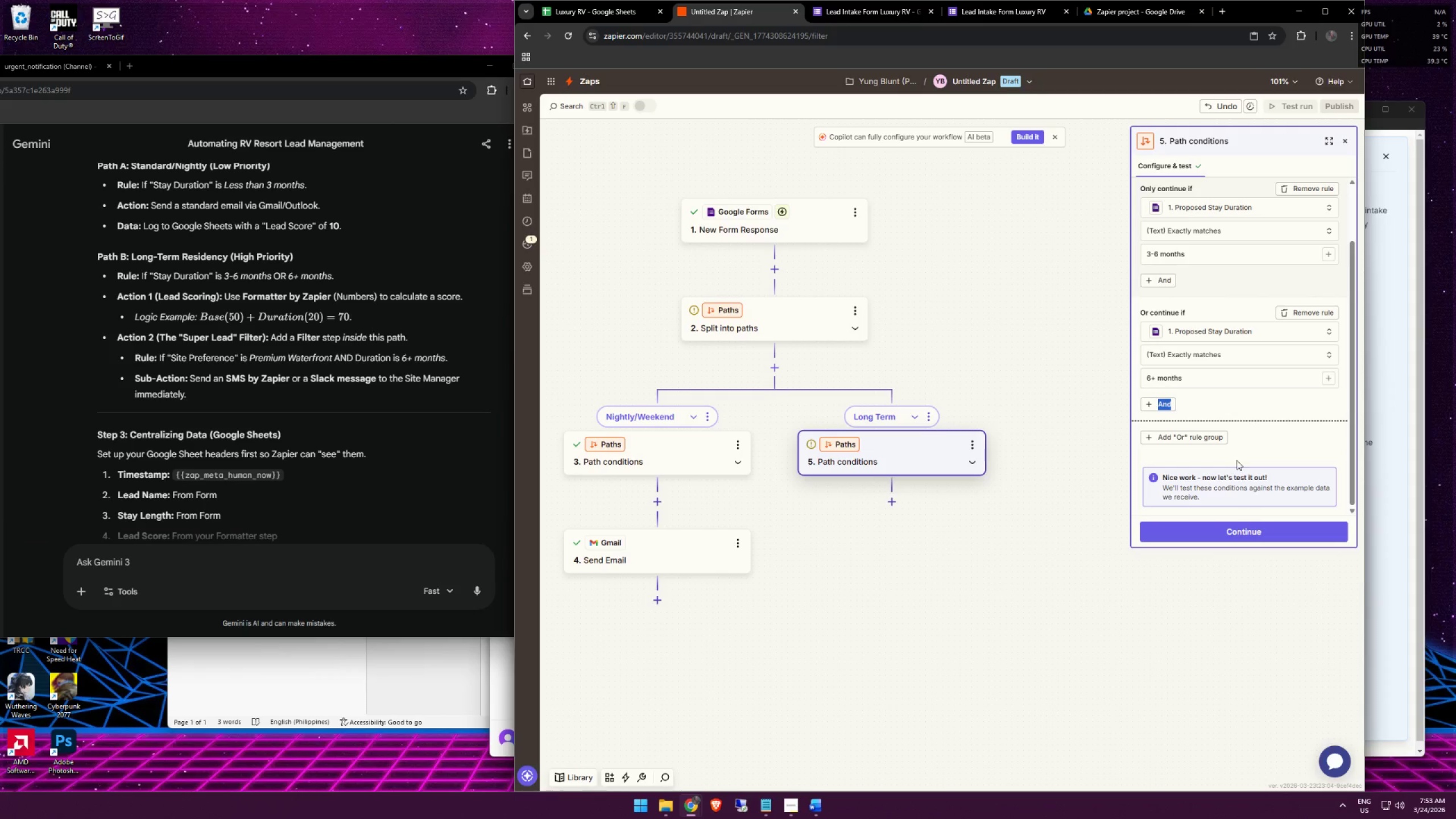 
left_click([1264, 528])
 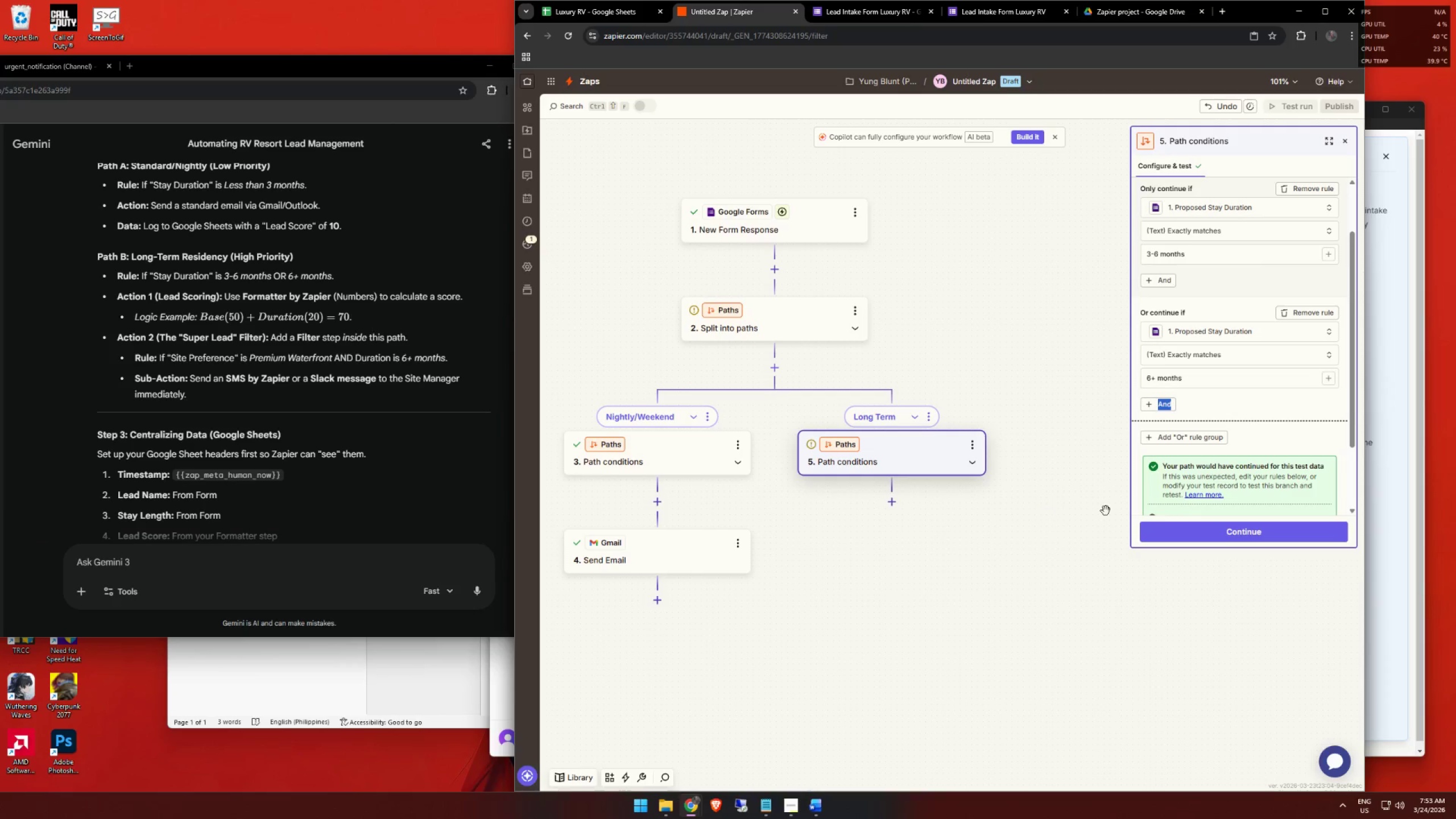 
scroll: coordinate [1272, 465], scroll_direction: down, amount: 12.0
 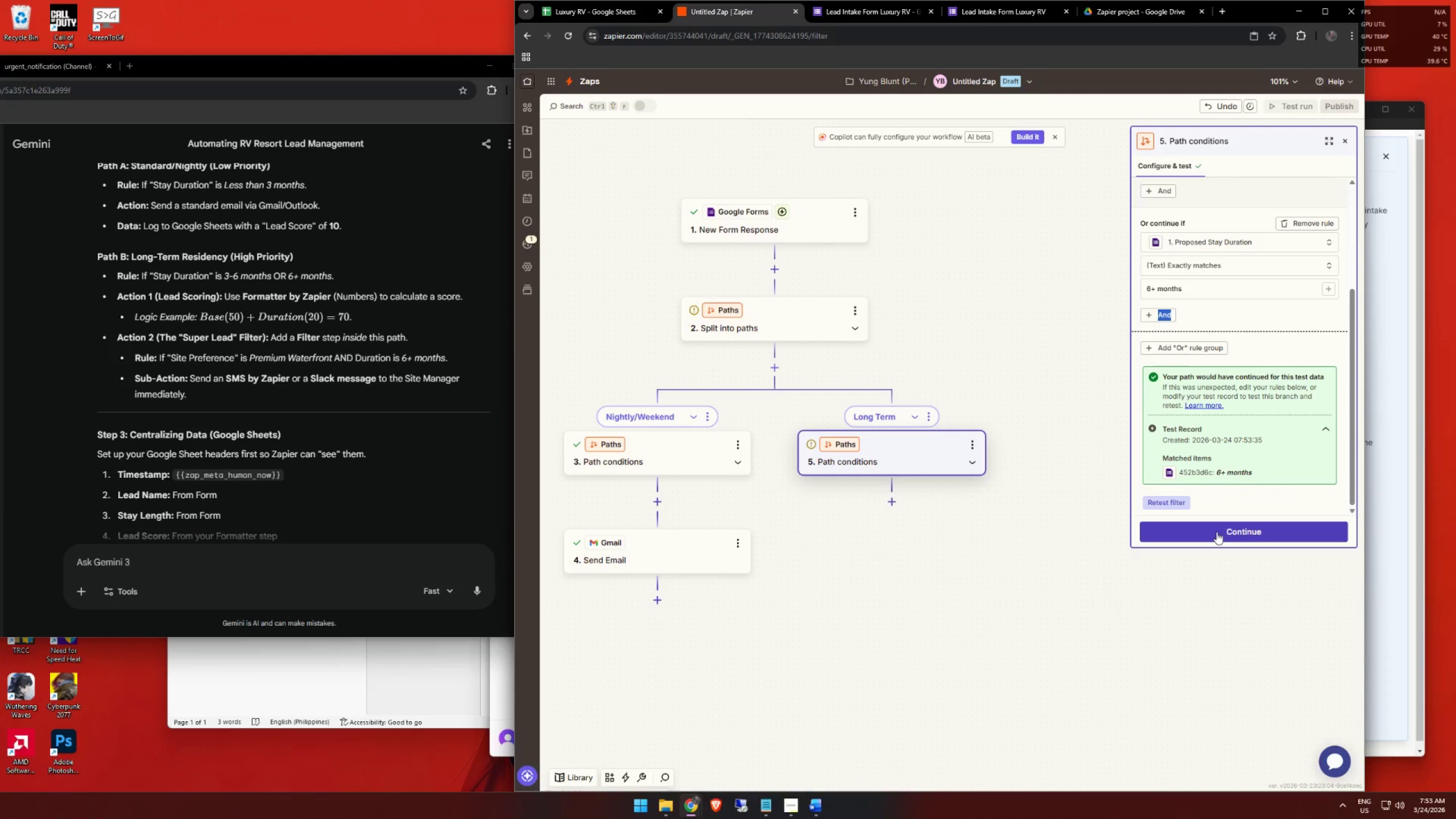 
left_click([1217, 532])
 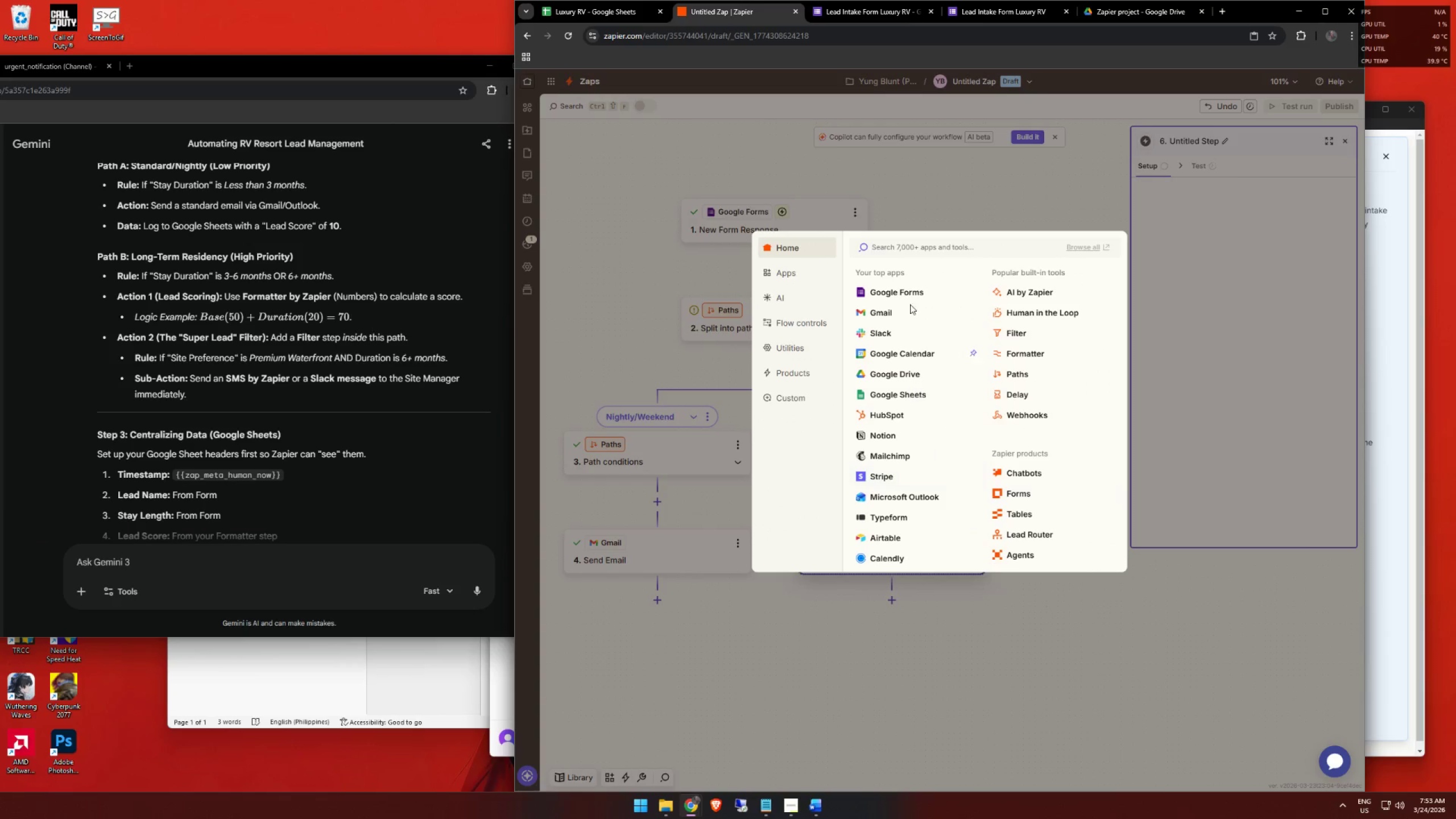 
left_click([920, 248])
 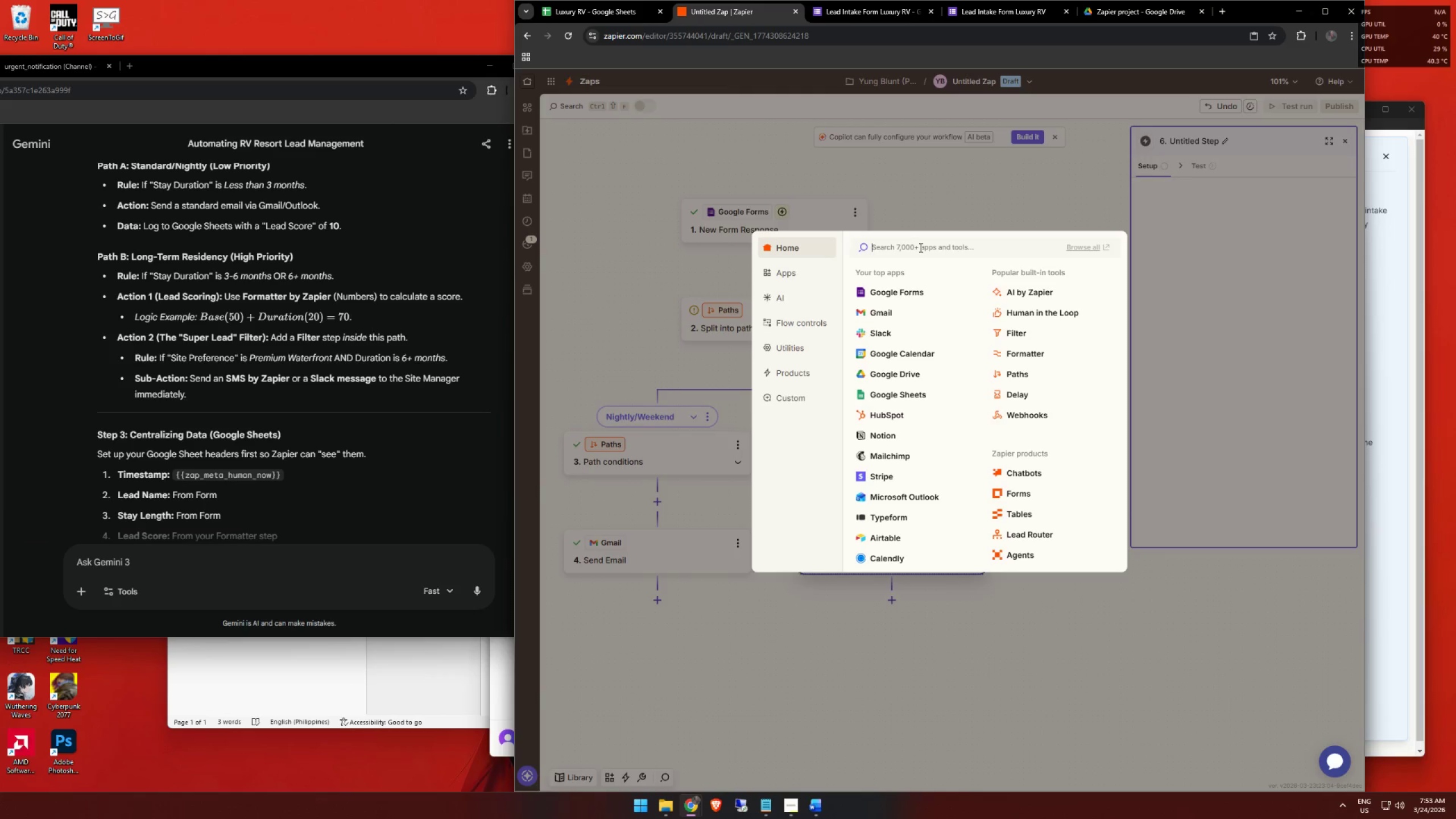 
type(path)
 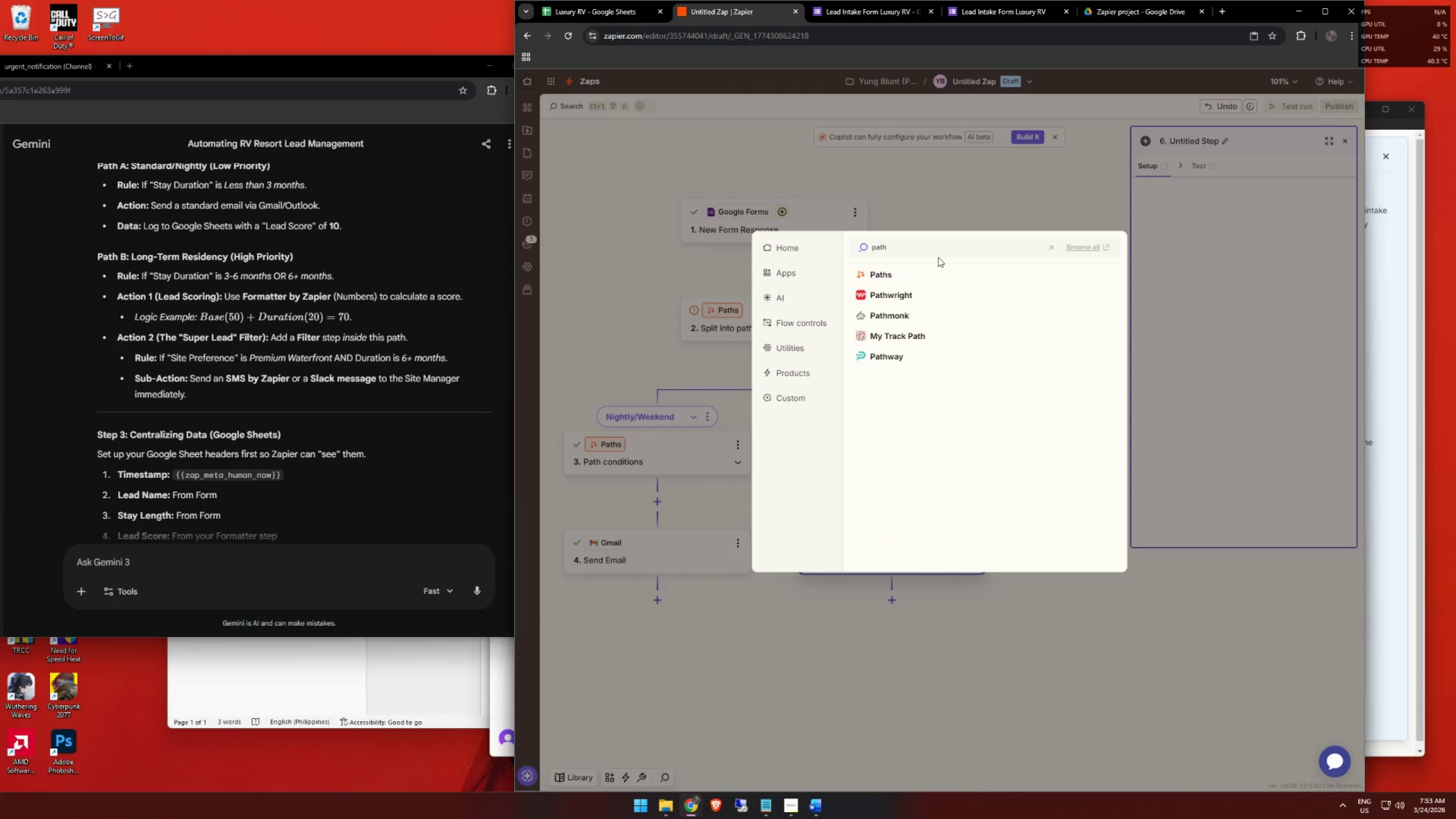 
left_click([900, 273])
 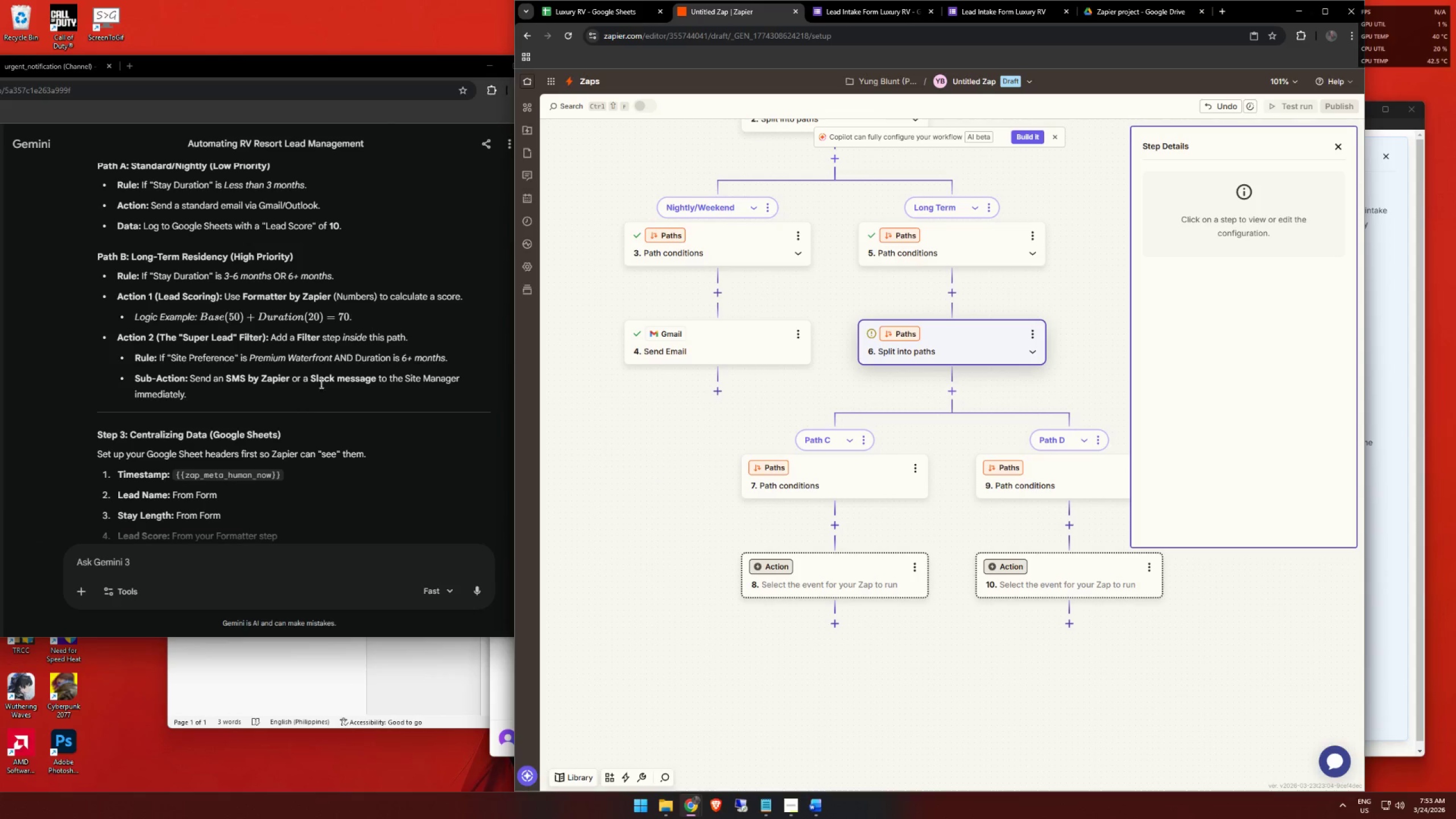 
wait(7.16)
 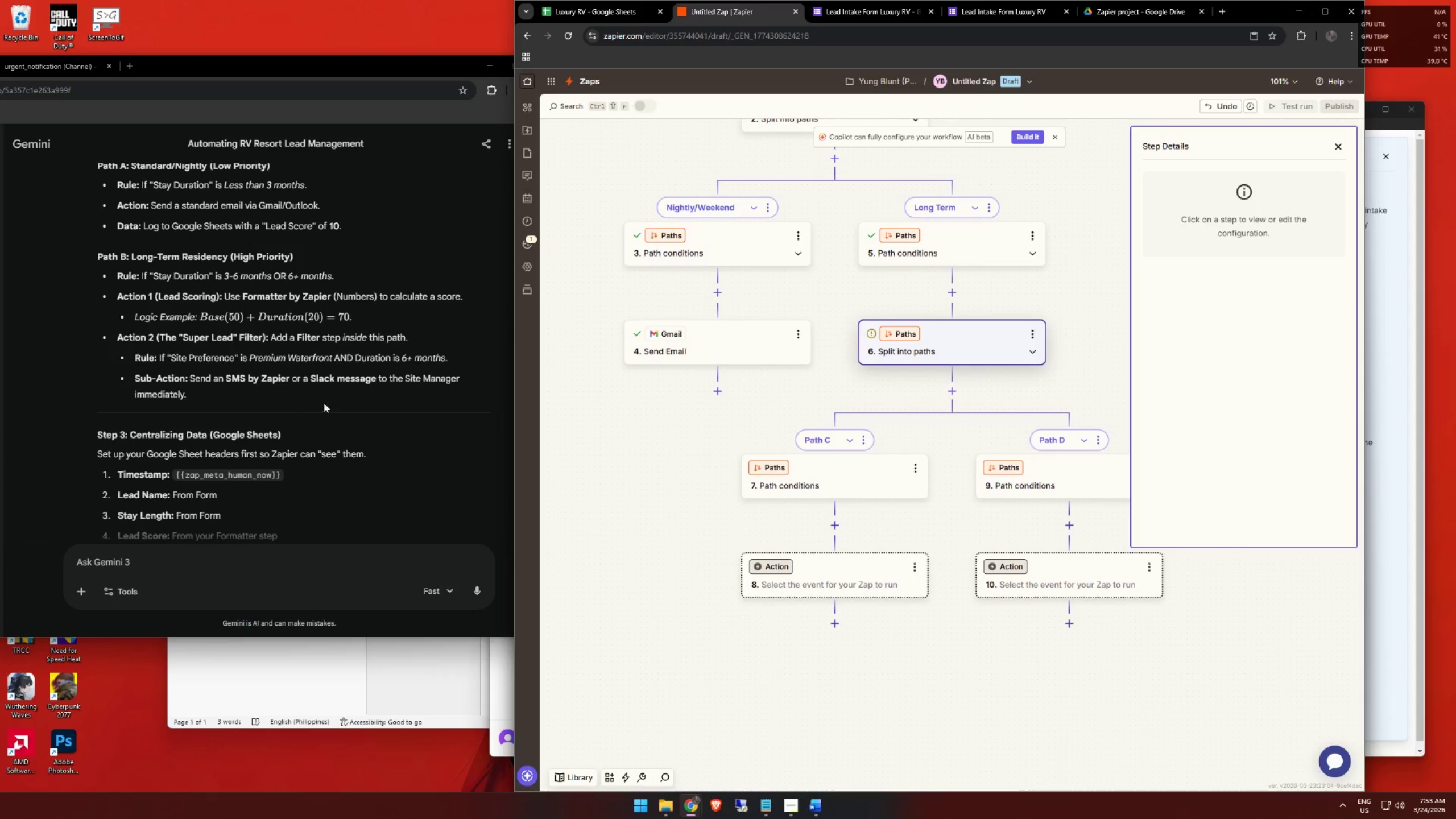 
left_click([1149, 567])
 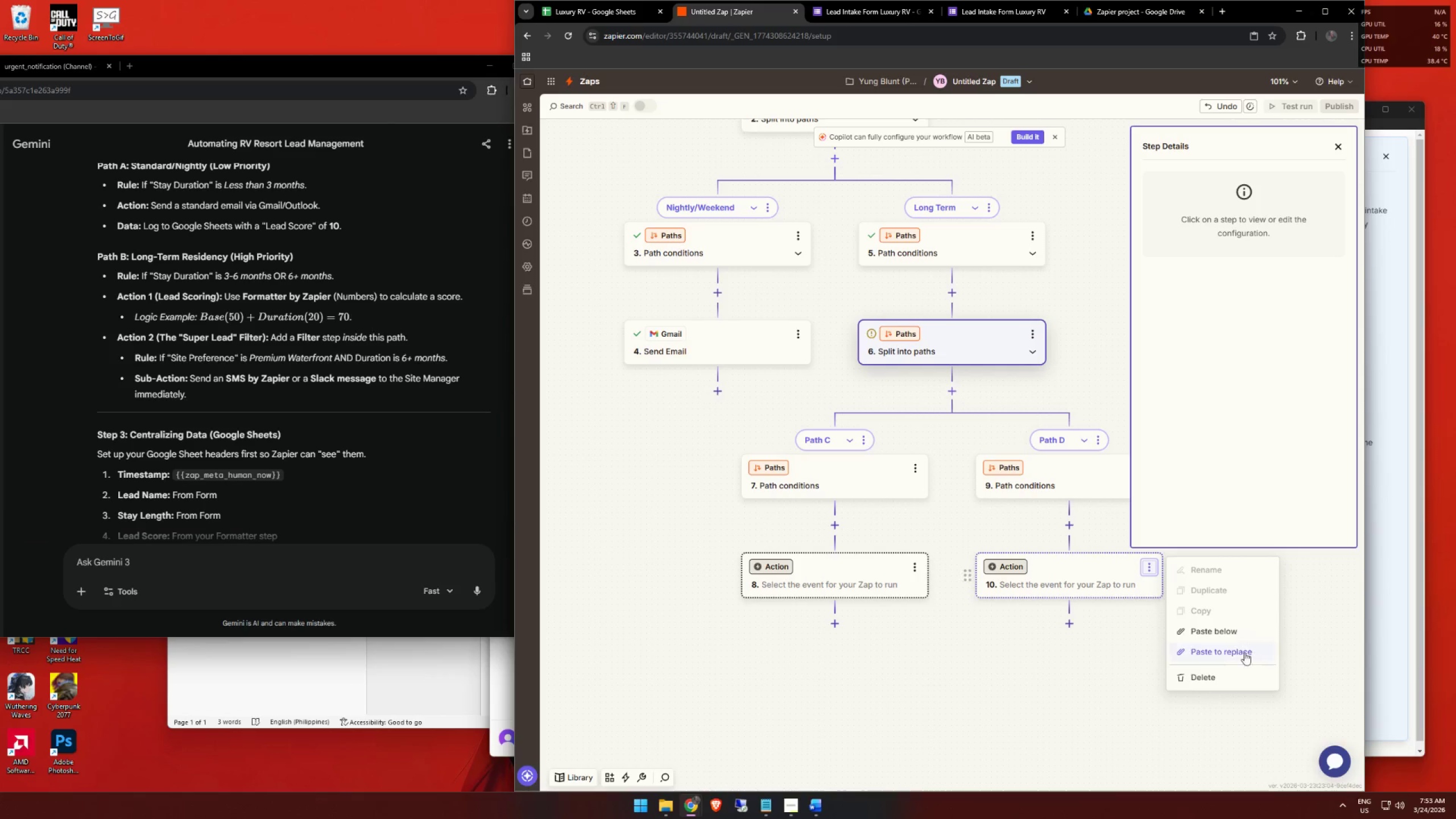 
left_click([1215, 676])
 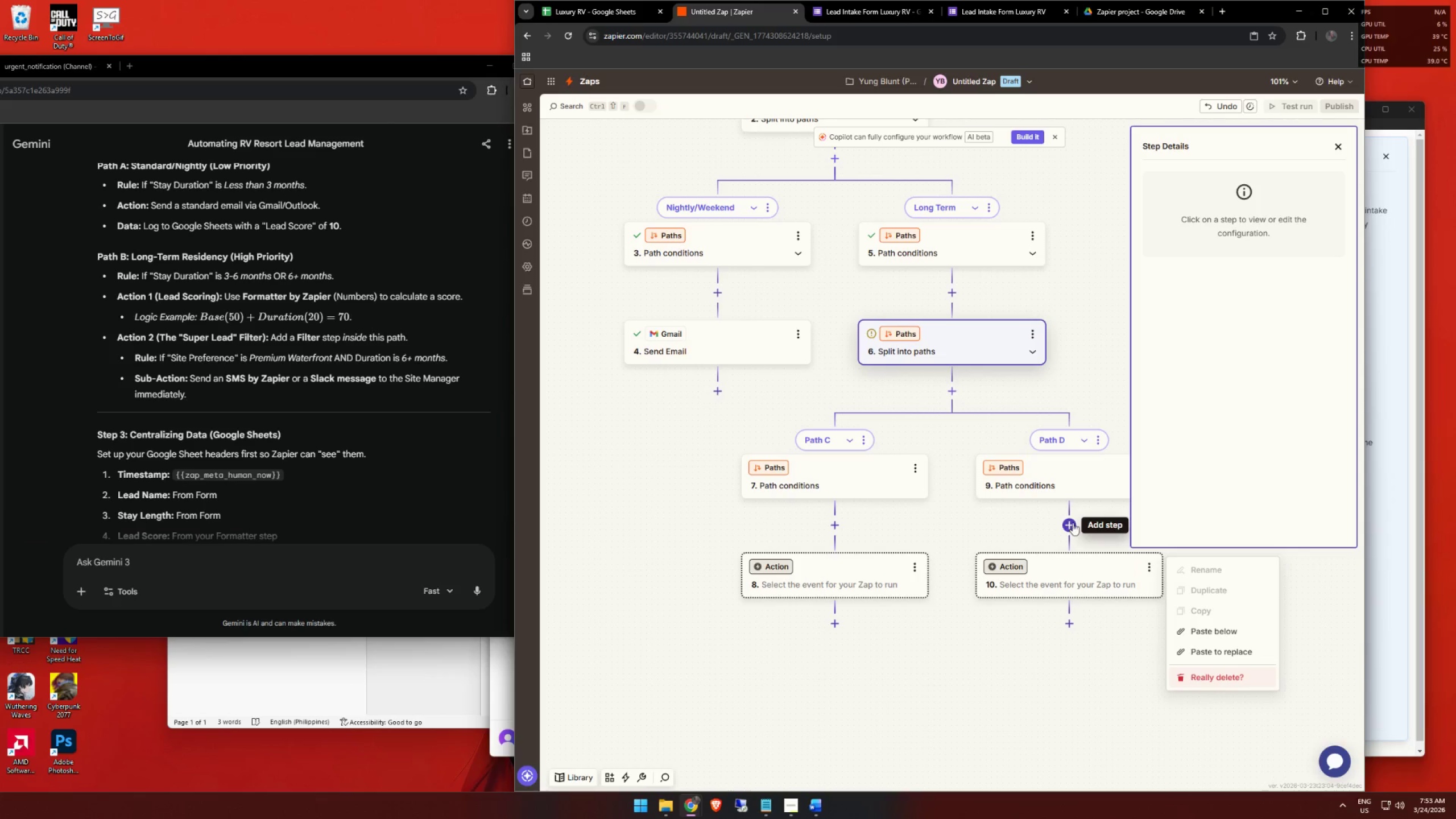 
left_click([1206, 679])
 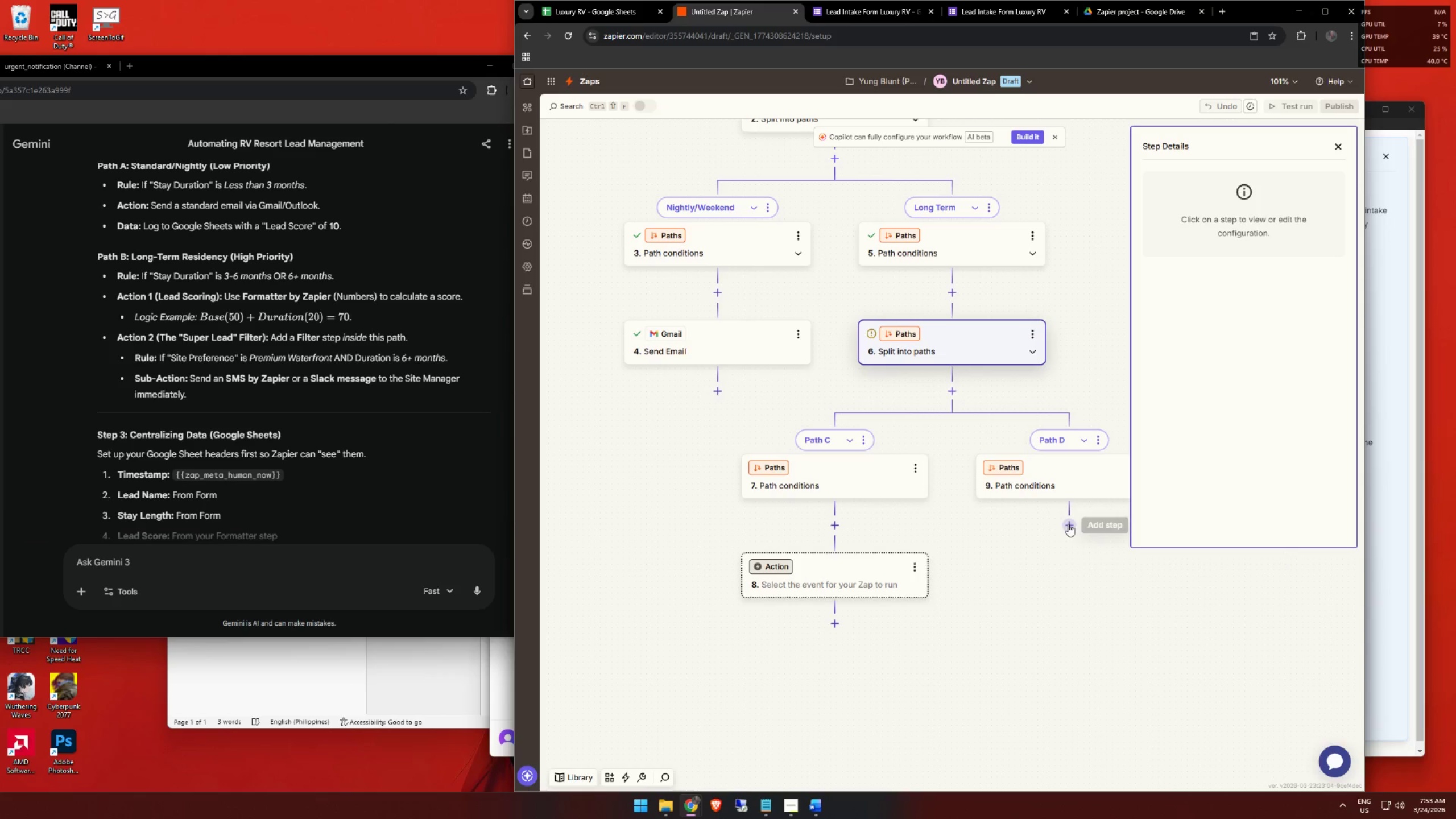 
left_click([1068, 524])
 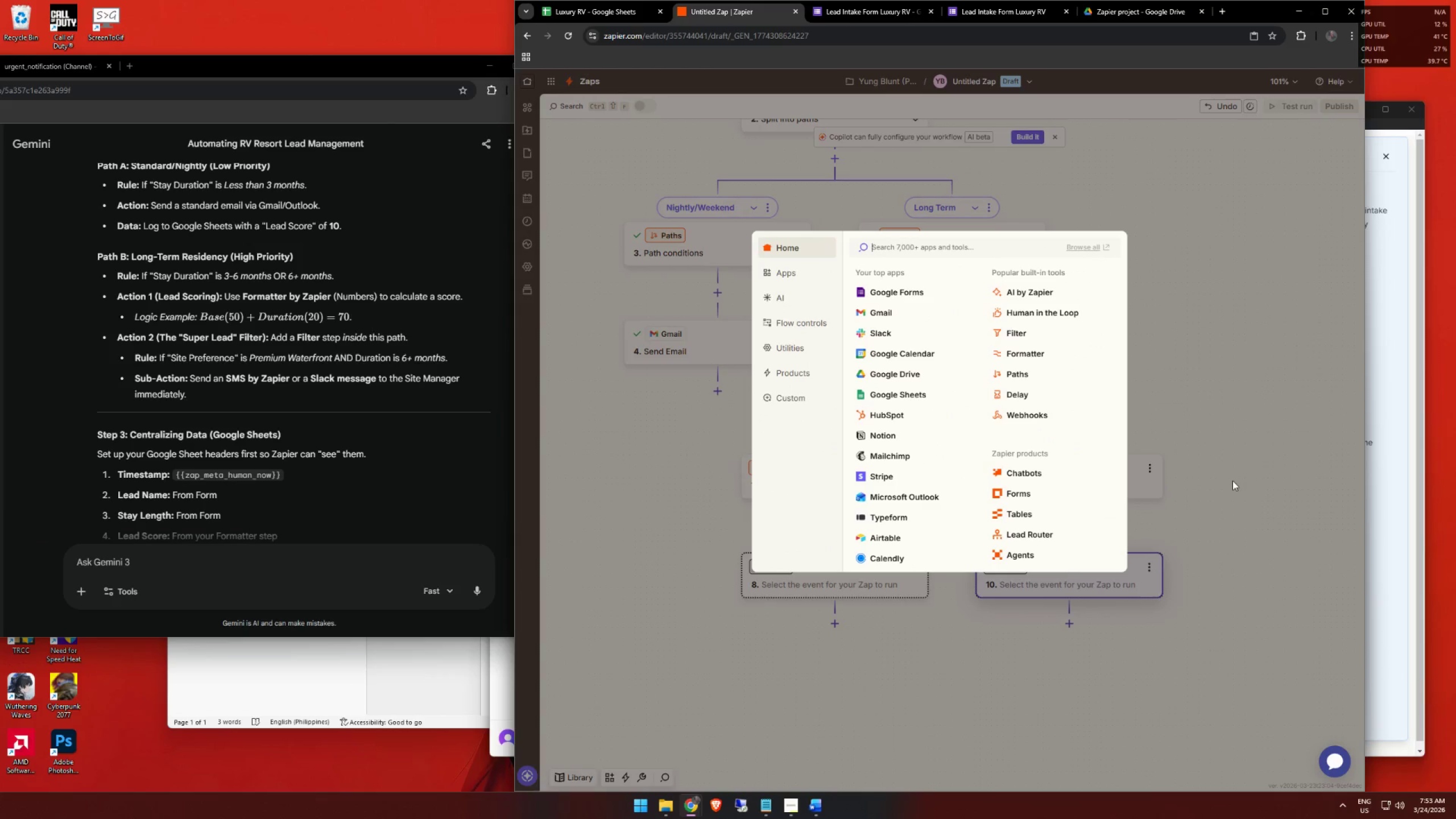 
left_click([1228, 481])
 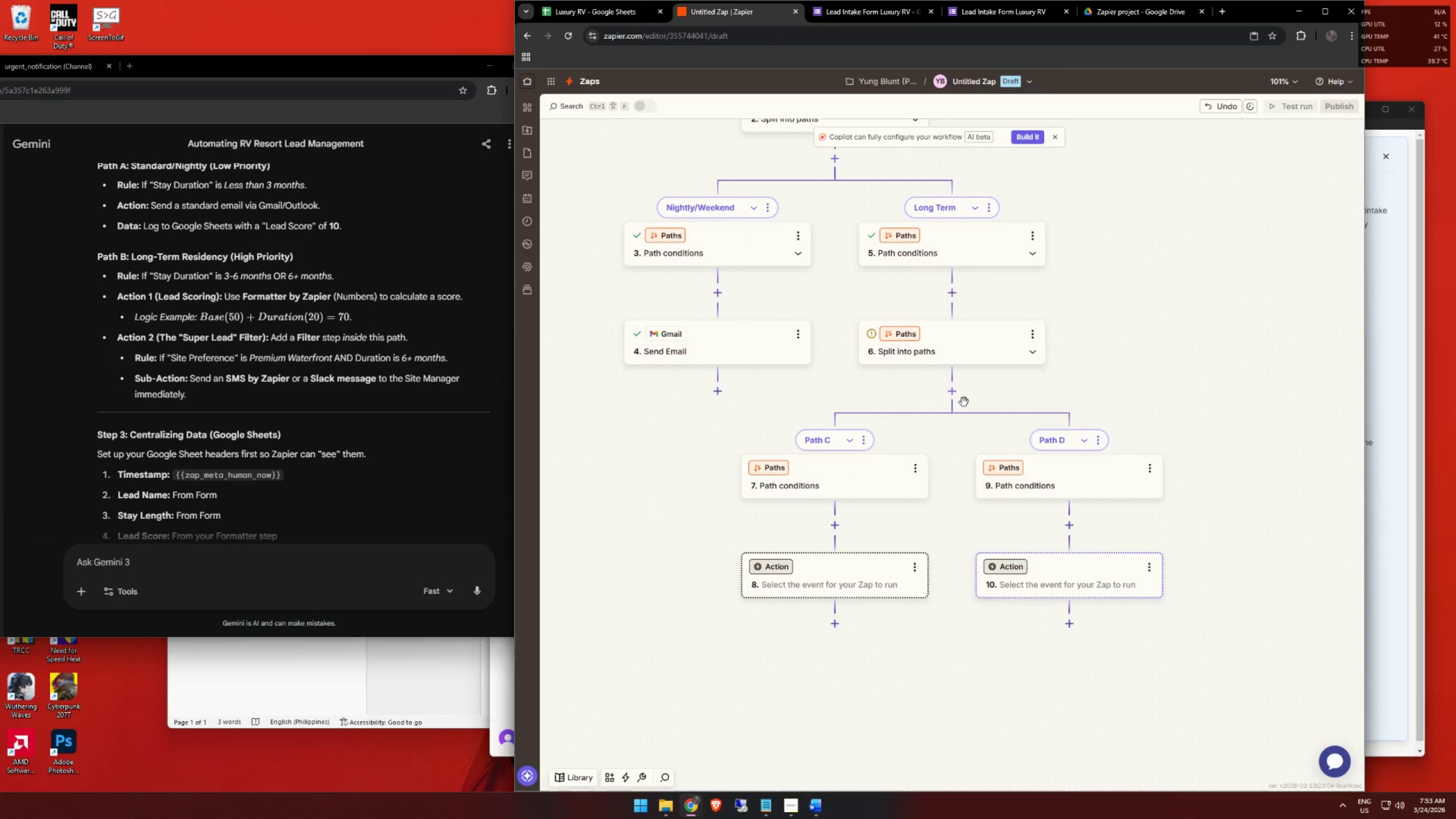 
left_click_drag(start_coordinate=[1155, 374], to_coordinate=[1167, 419])
 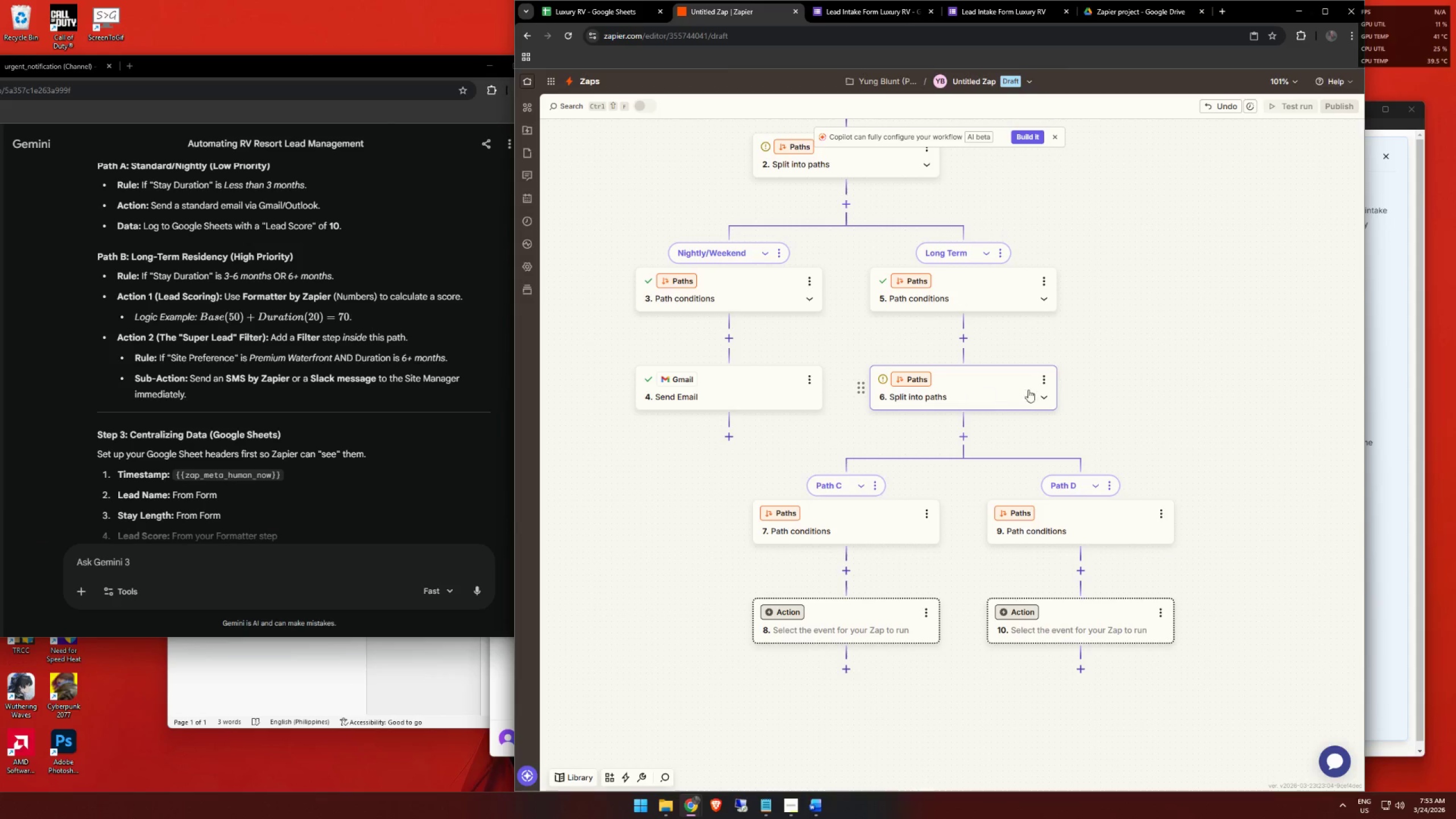 
left_click([1042, 377])
 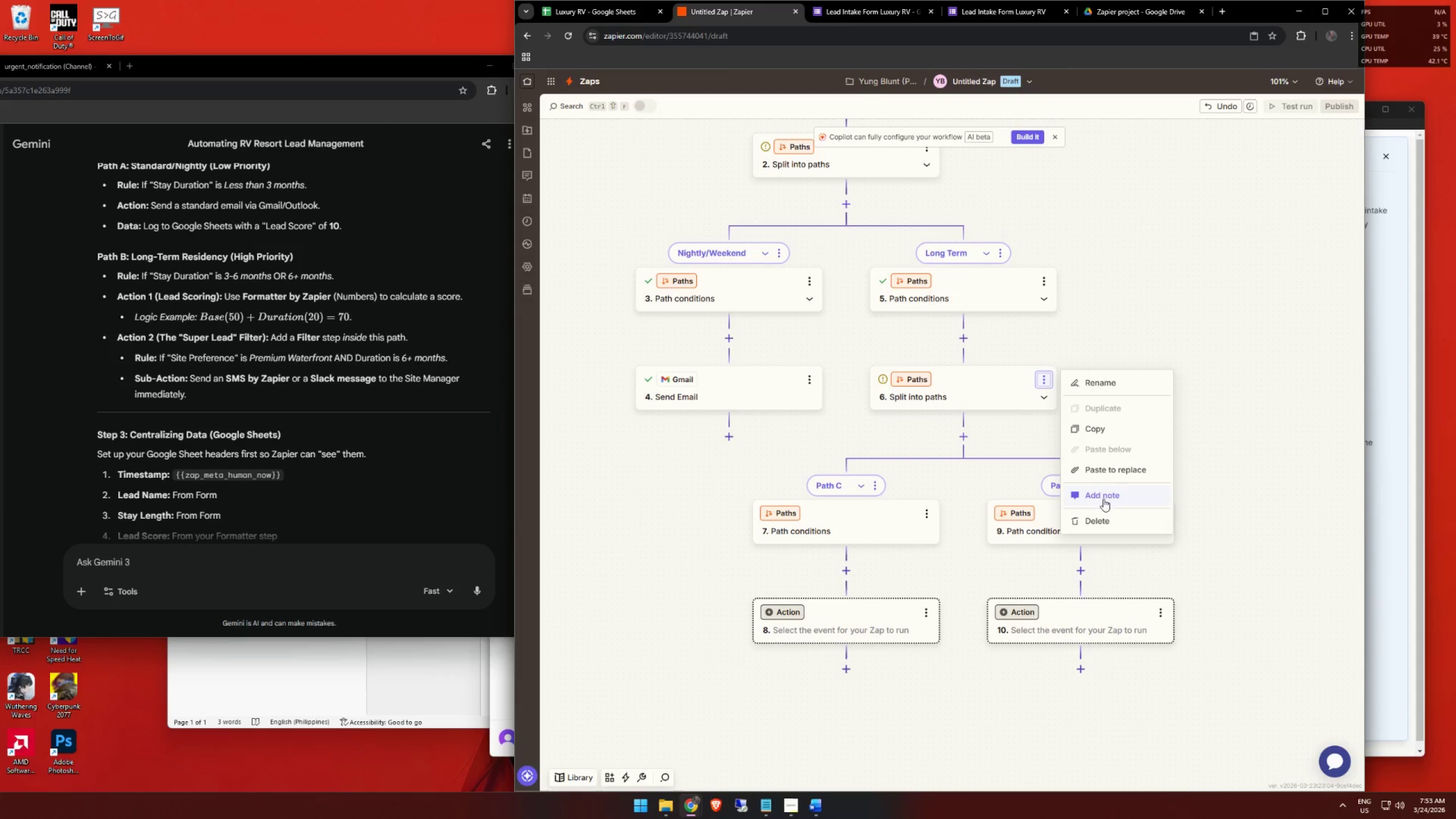 
left_click([1102, 515])
 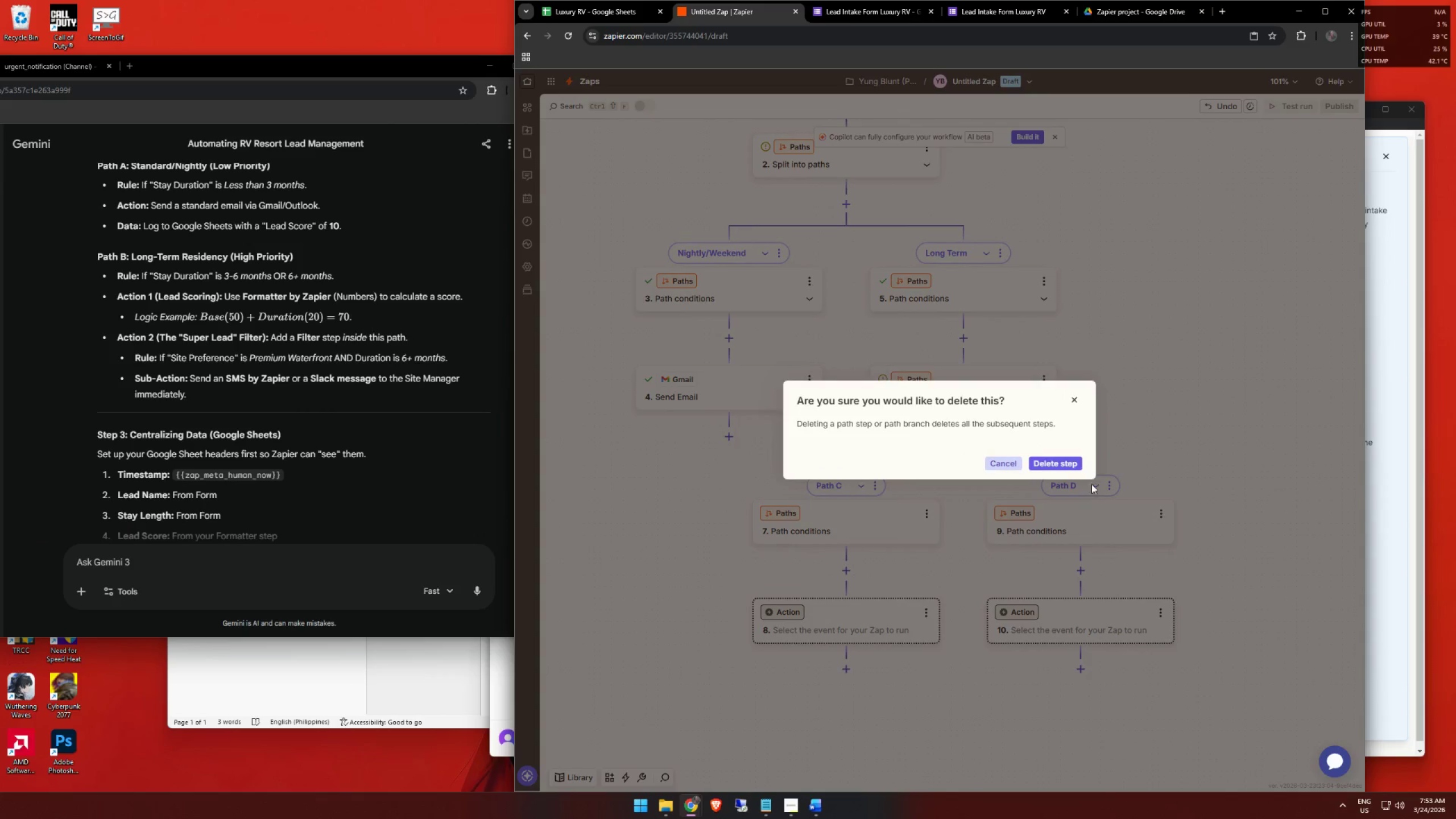 
left_click([1074, 462])
 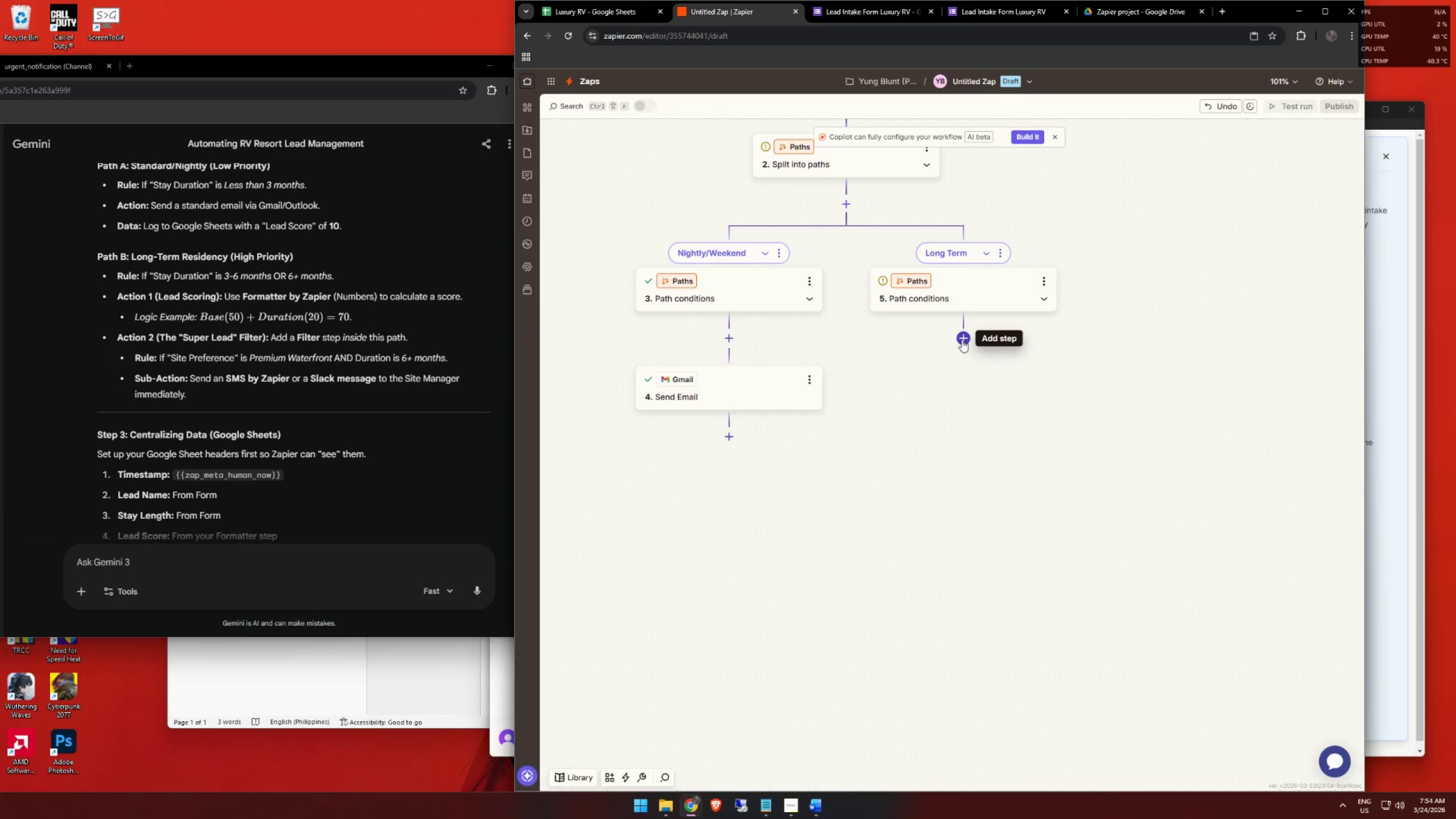 
left_click([962, 340])
 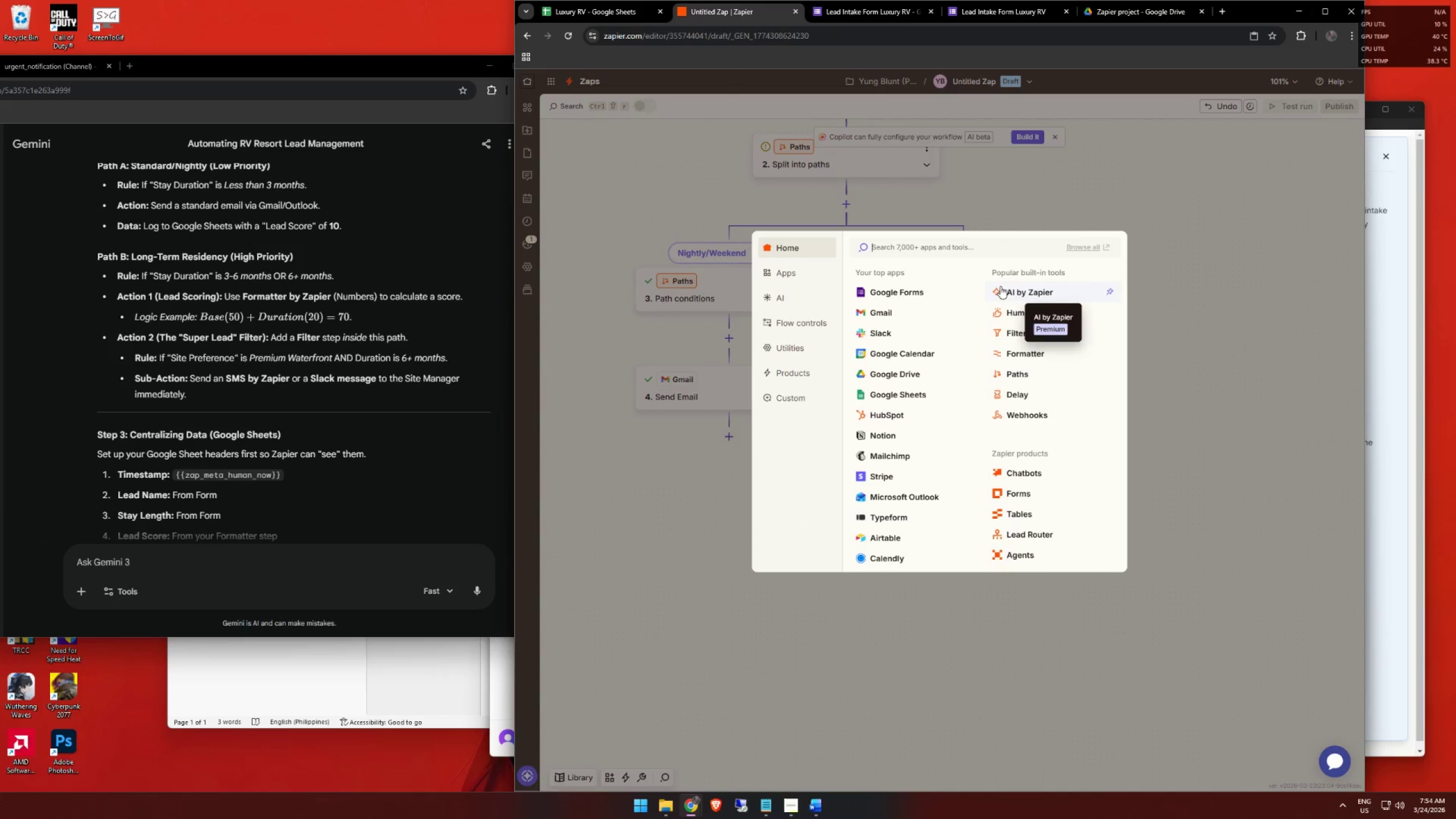 
left_click([1016, 355])
 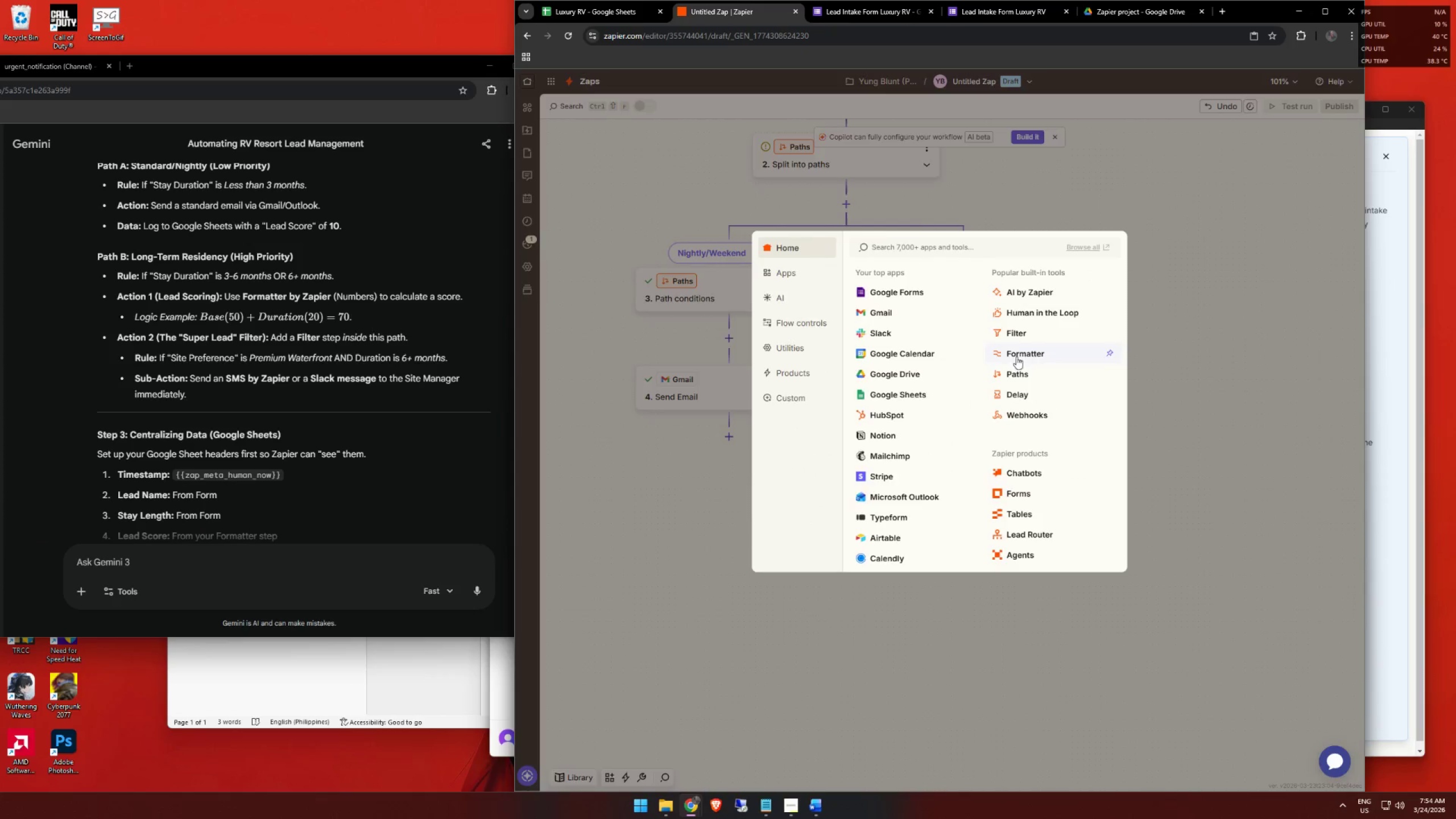 
mouse_move([994, 382])
 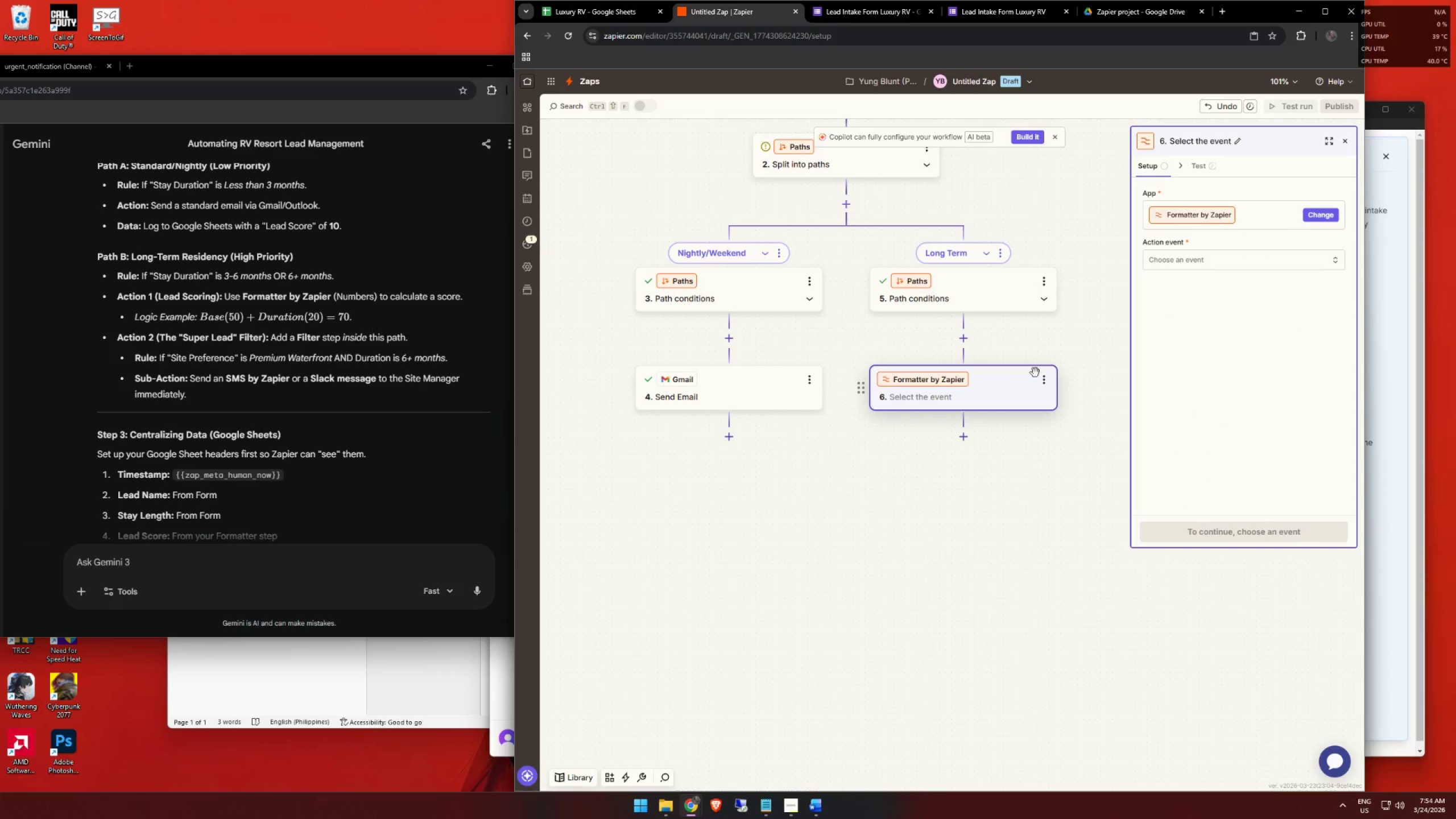 
left_click([1238, 262])
 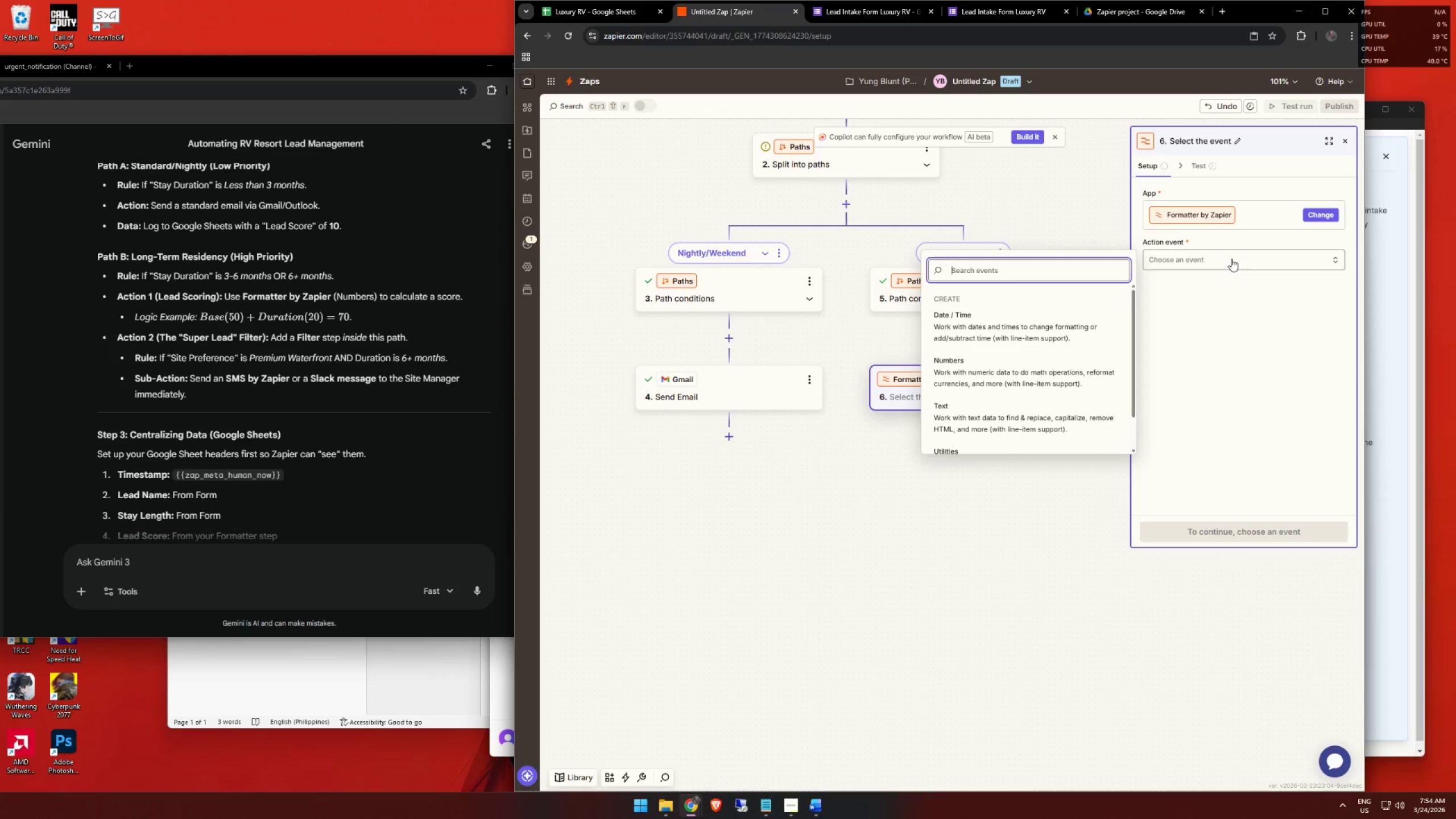 
type(num)
 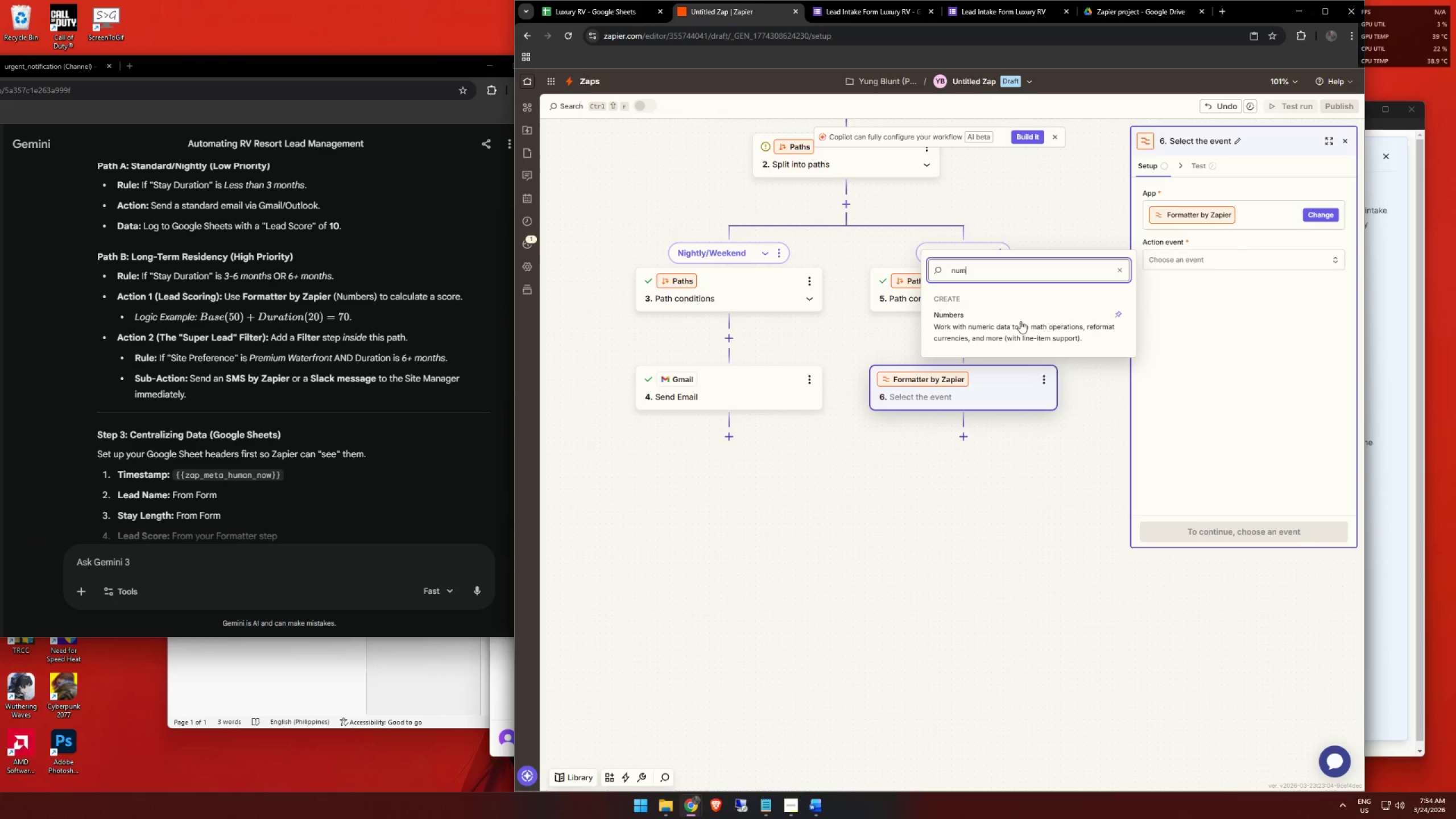 
left_click([1017, 323])
 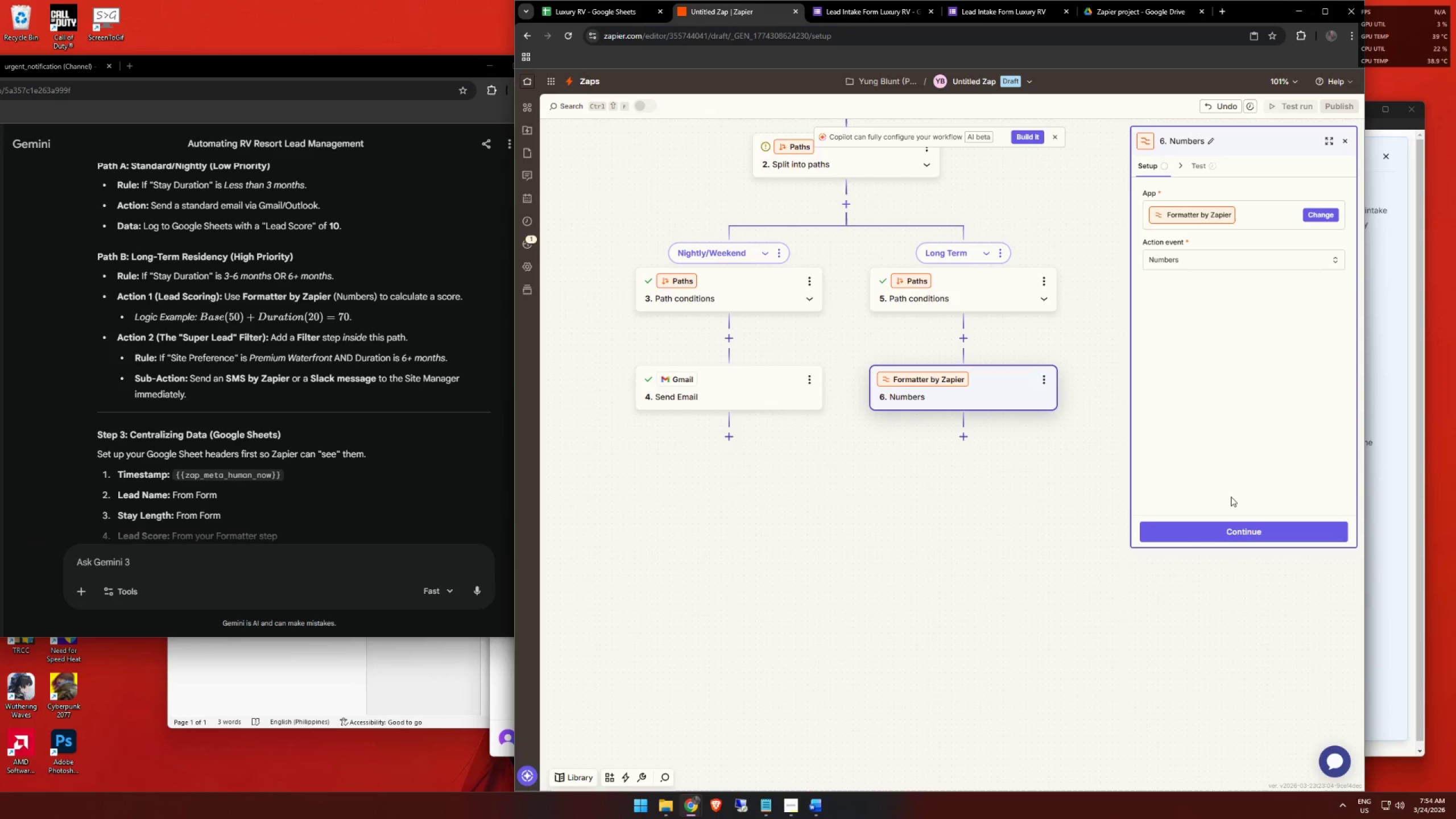 
left_click([1204, 528])
 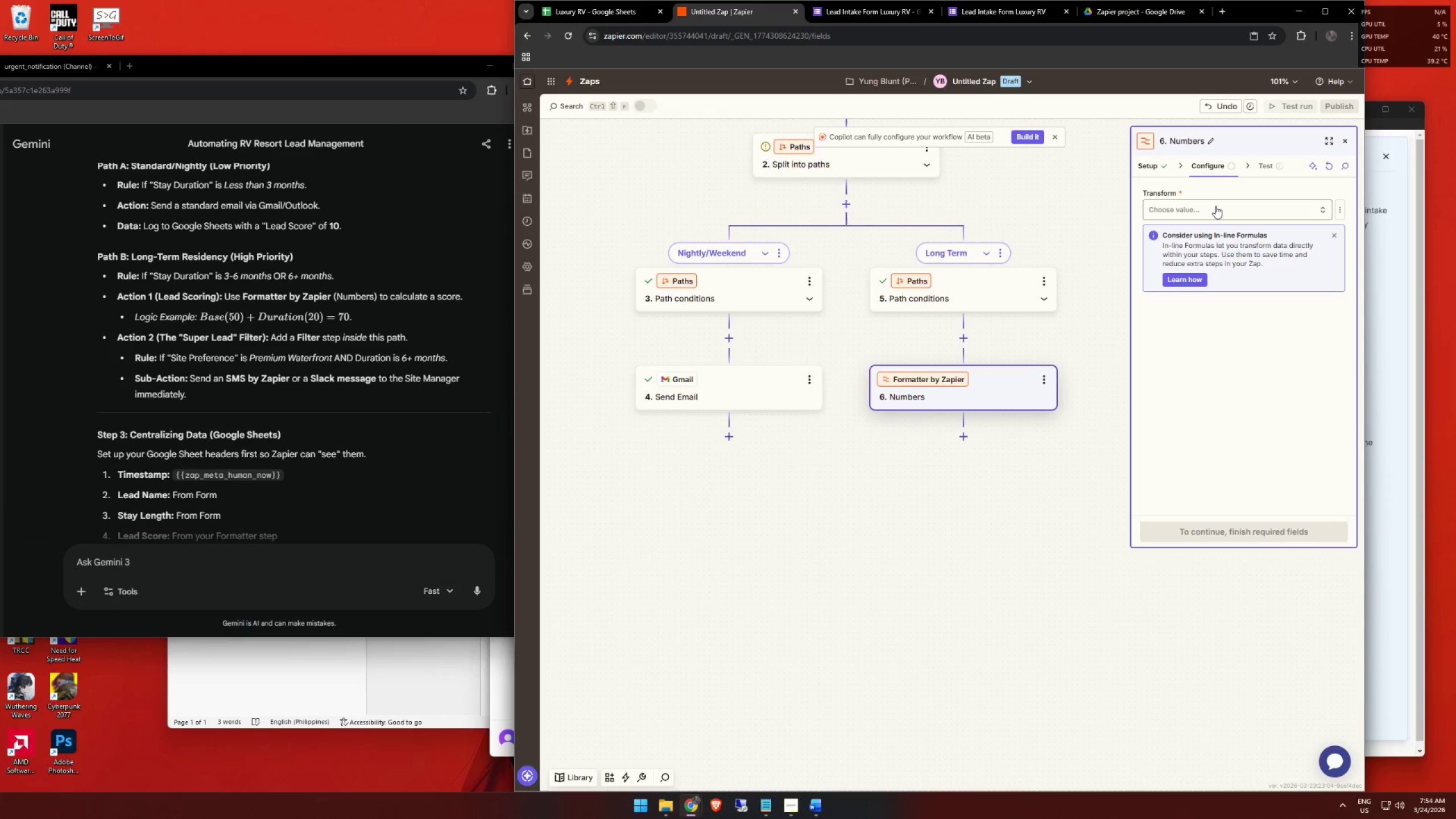 
wait(8.14)
 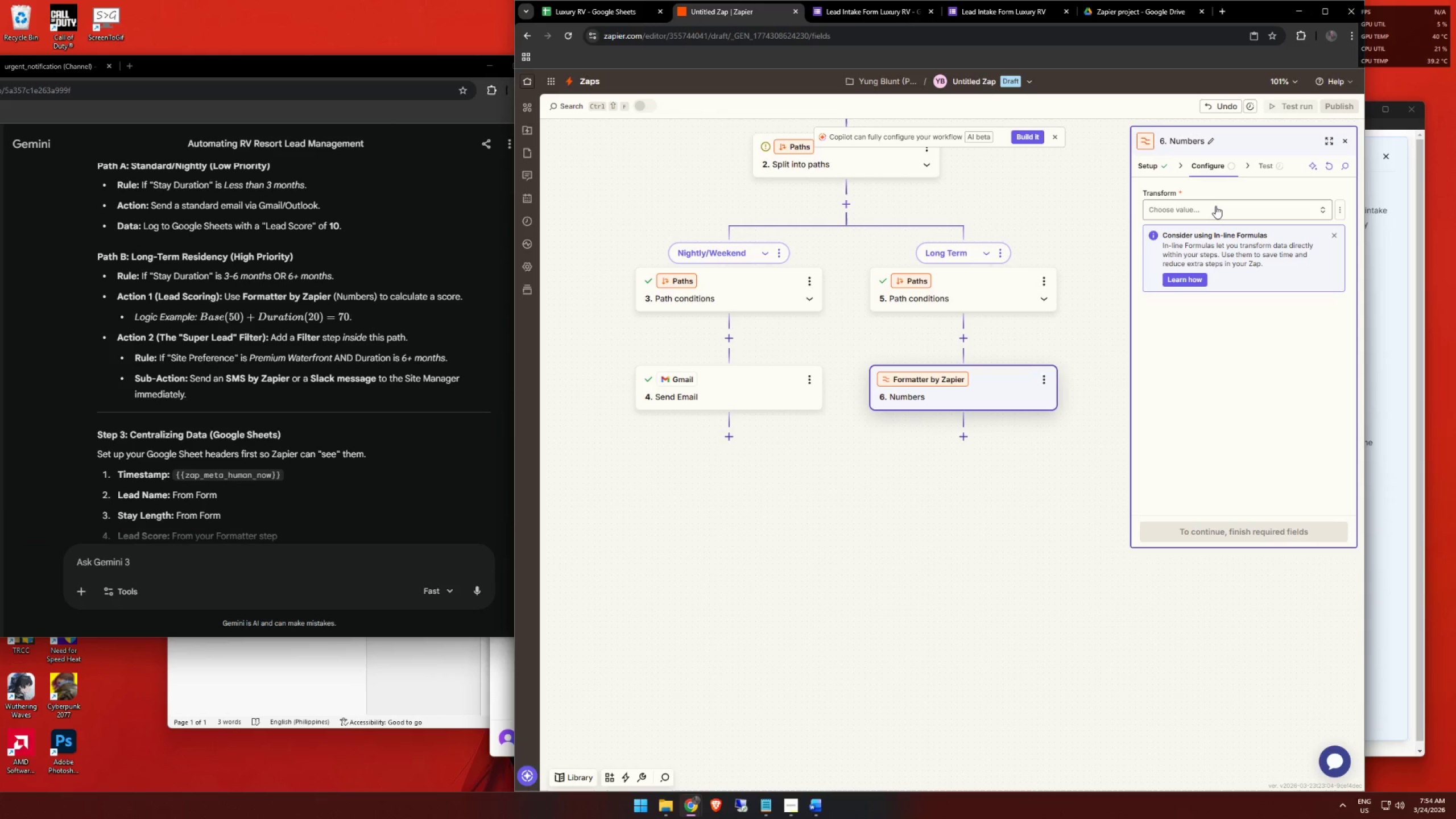 
left_click([1215, 206])
 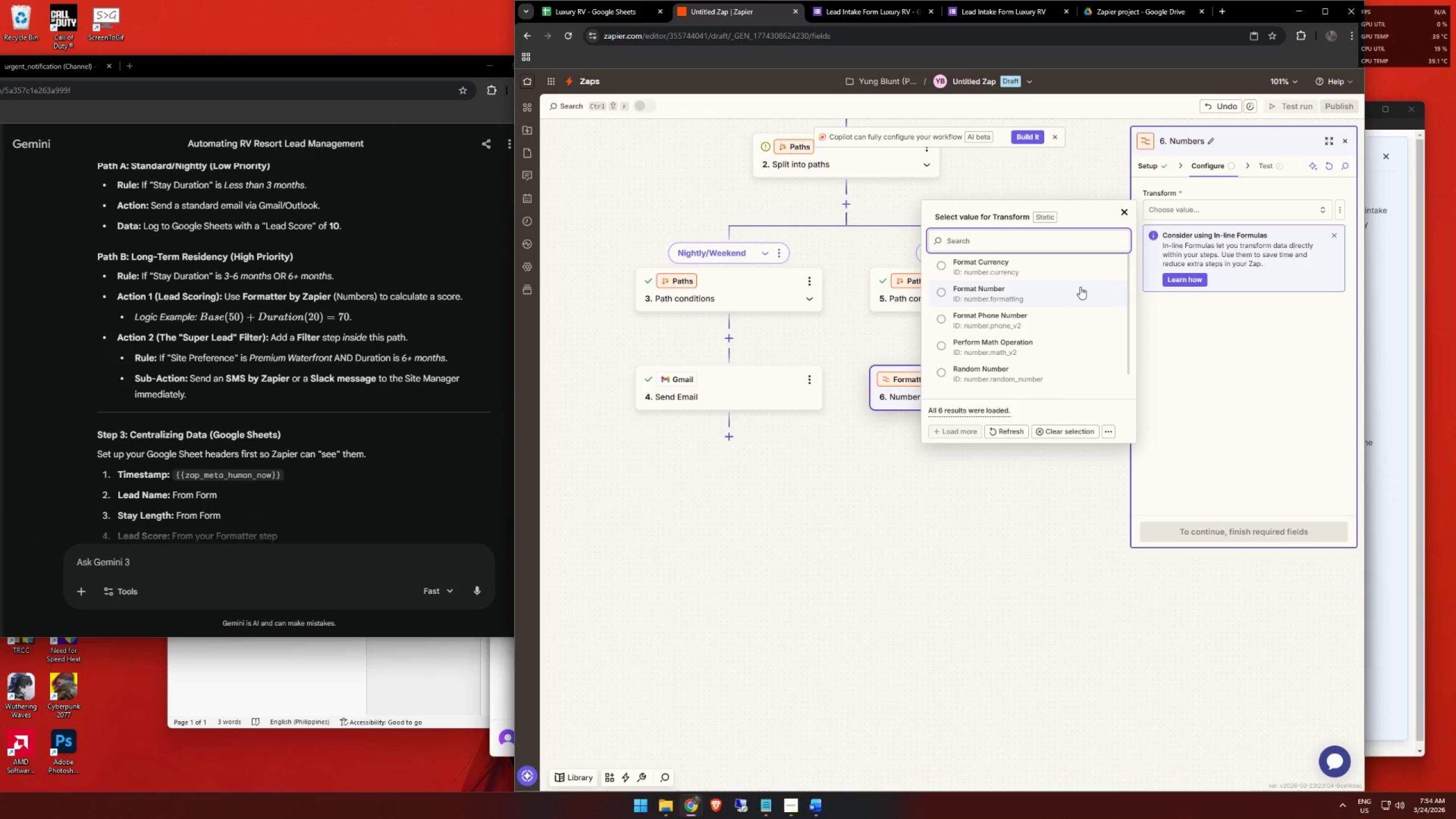 
wait(8.28)
 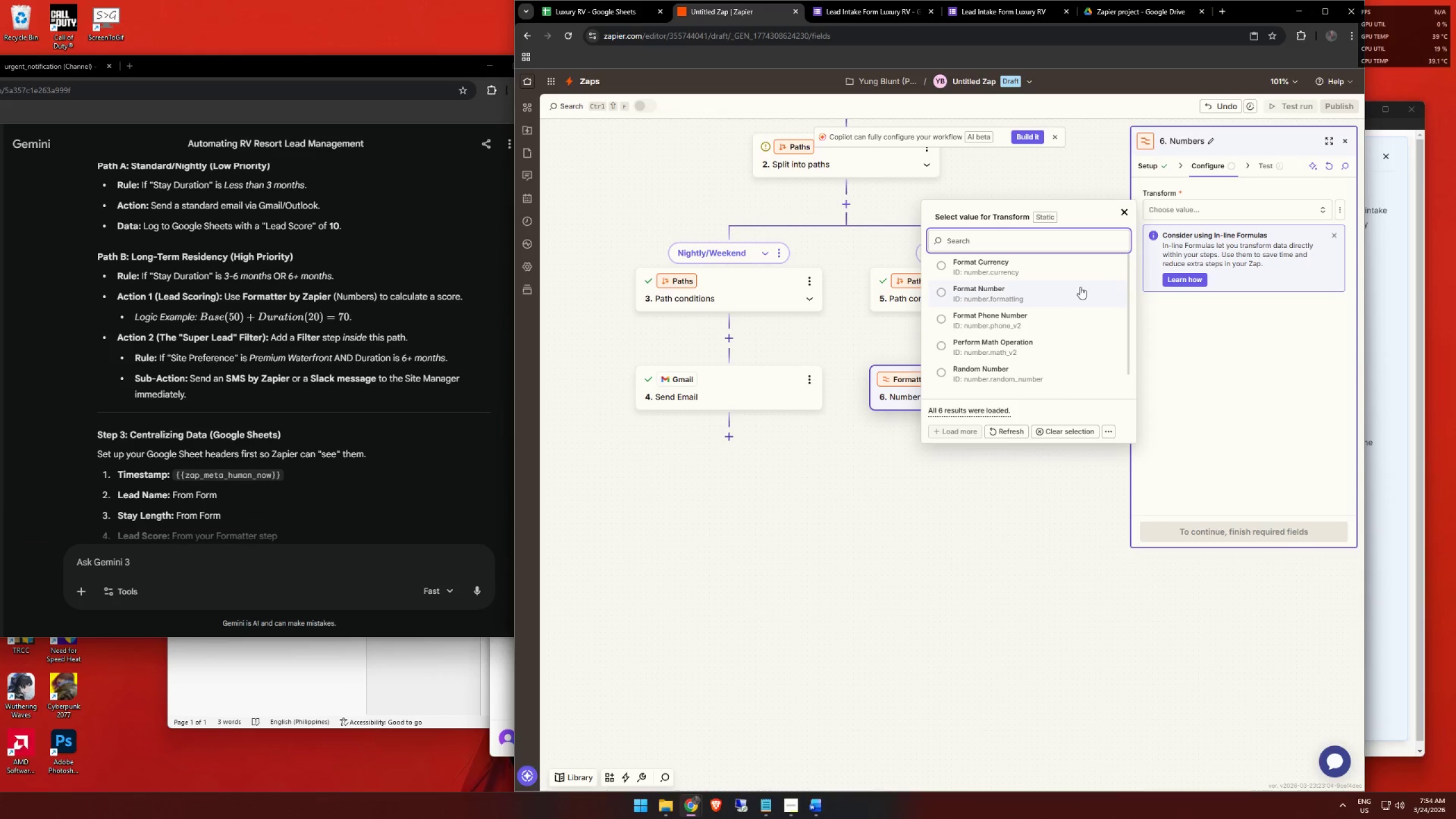 
scroll: coordinate [1077, 288], scroll_direction: down, amount: 4.0
 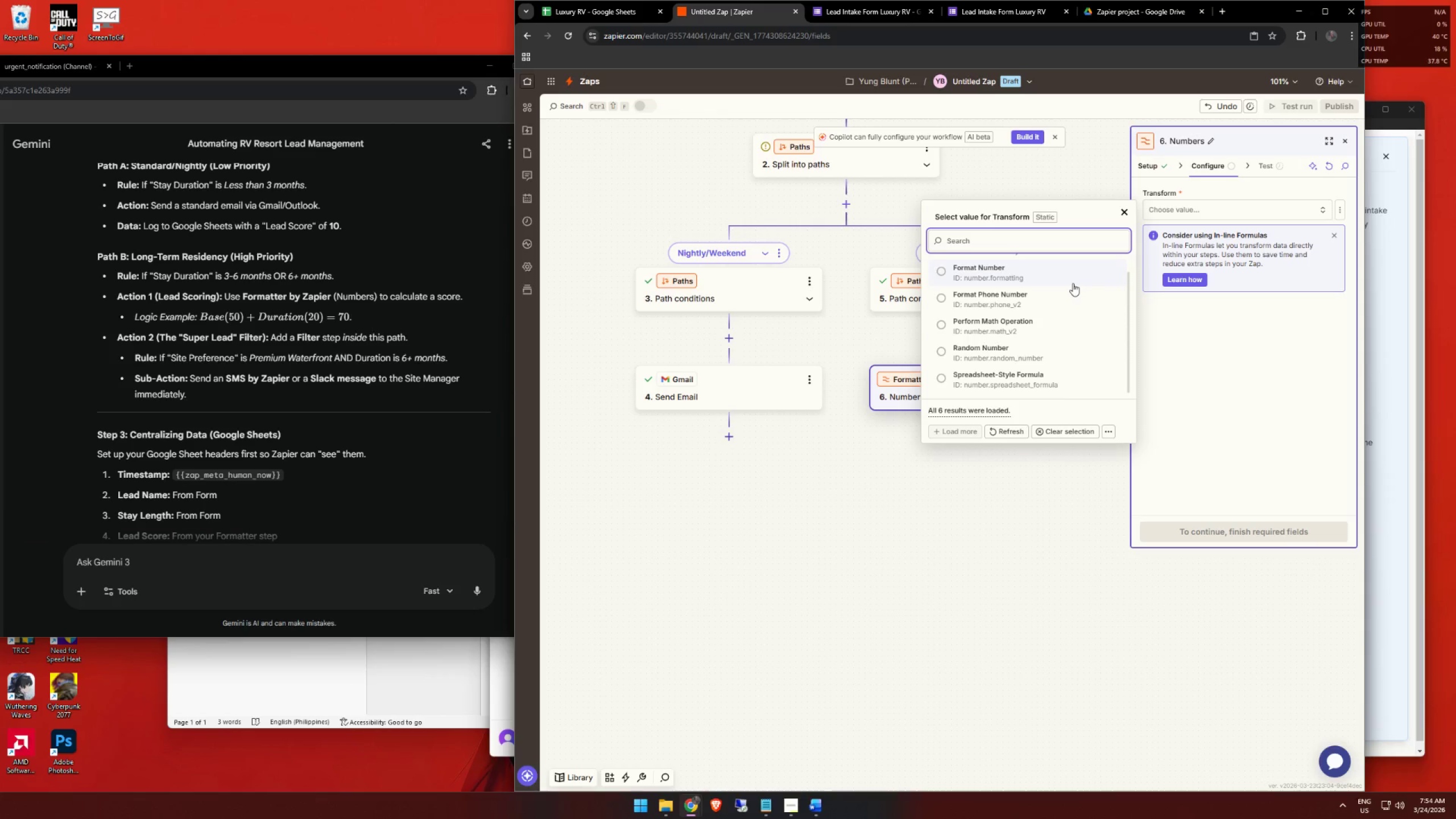 
scroll: coordinate [1072, 283], scroll_direction: up, amount: 3.0
 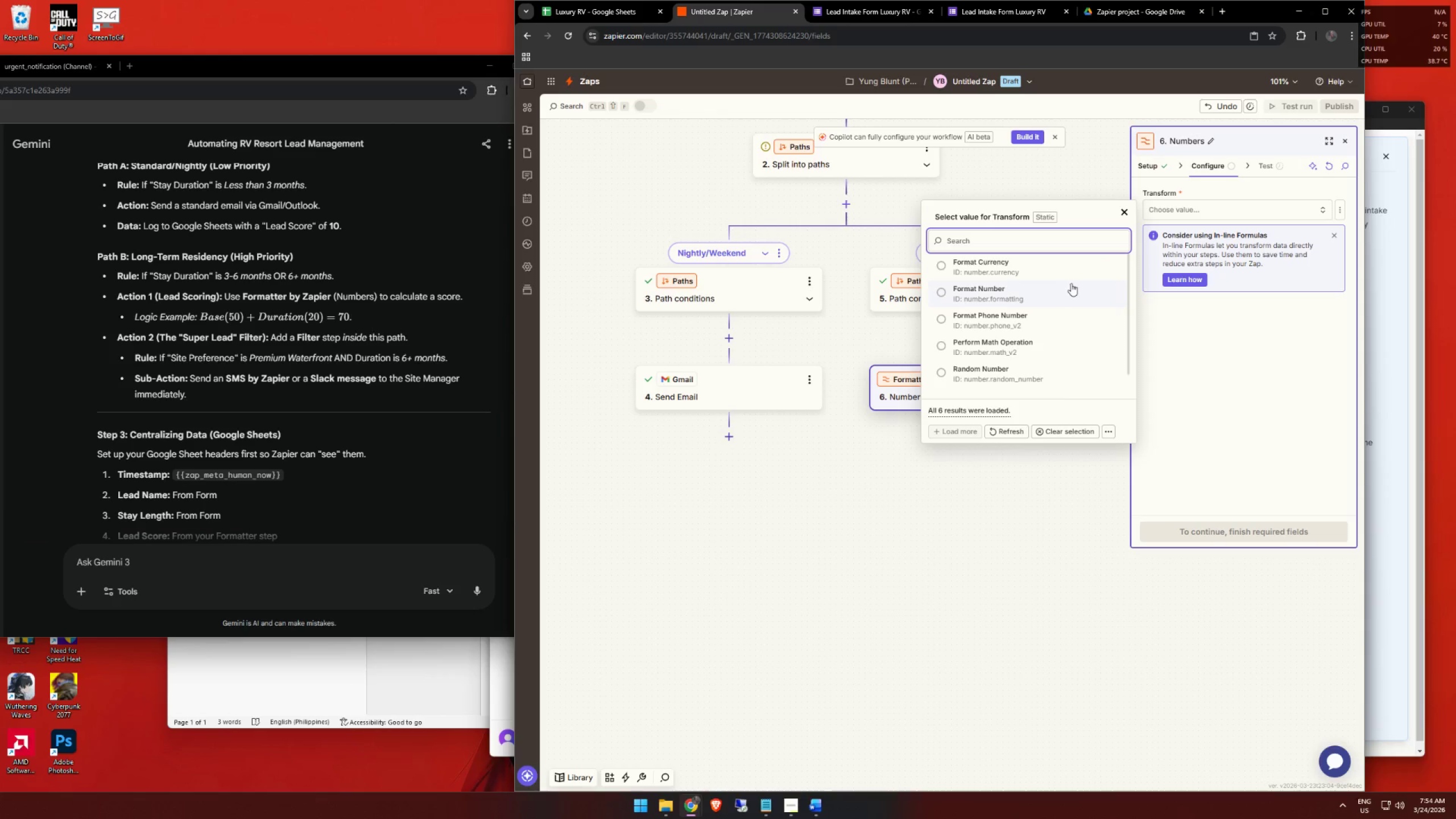 
left_click([1071, 283])
 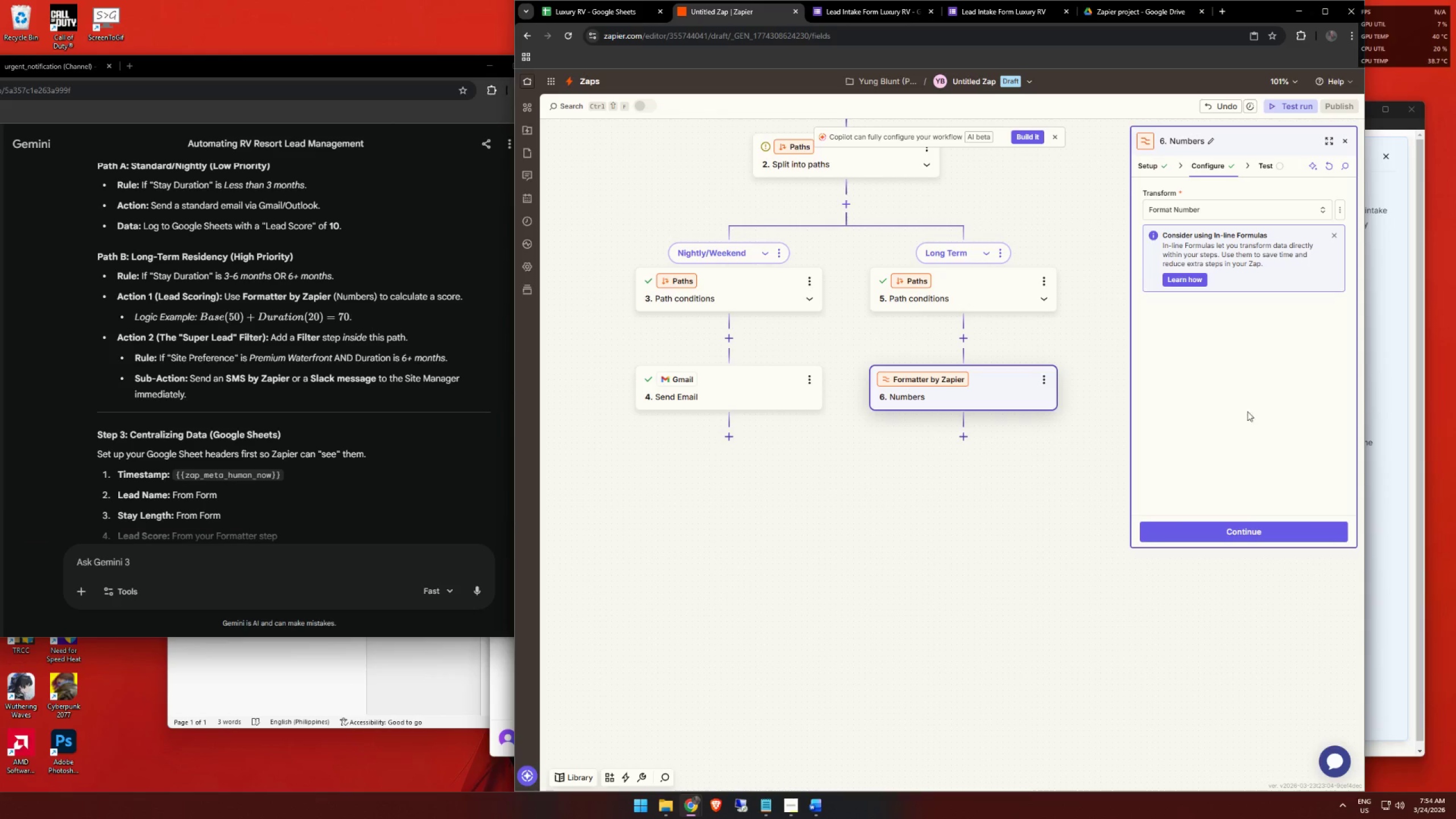 
left_click([1234, 521])
 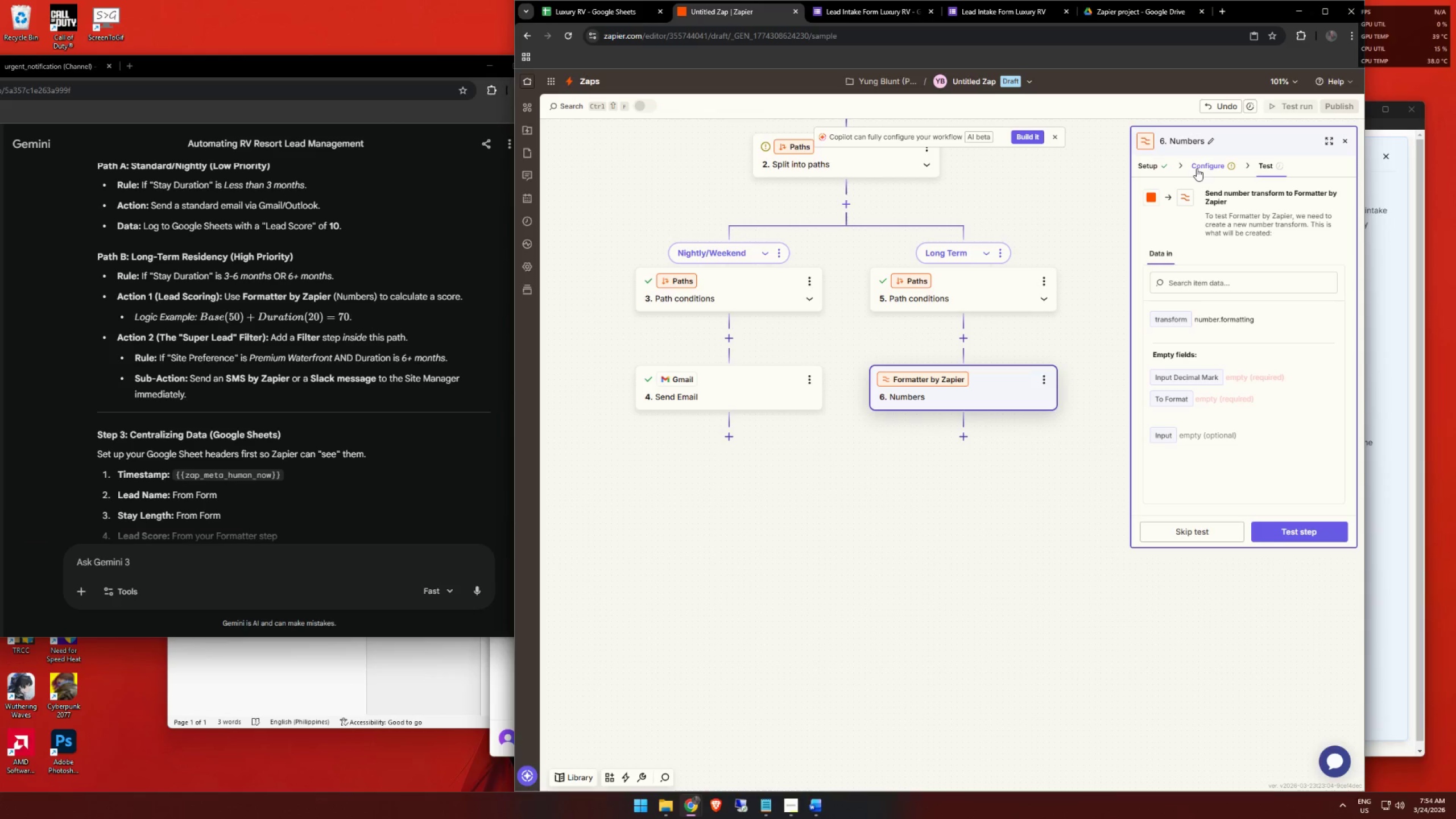 
wait(16.45)
 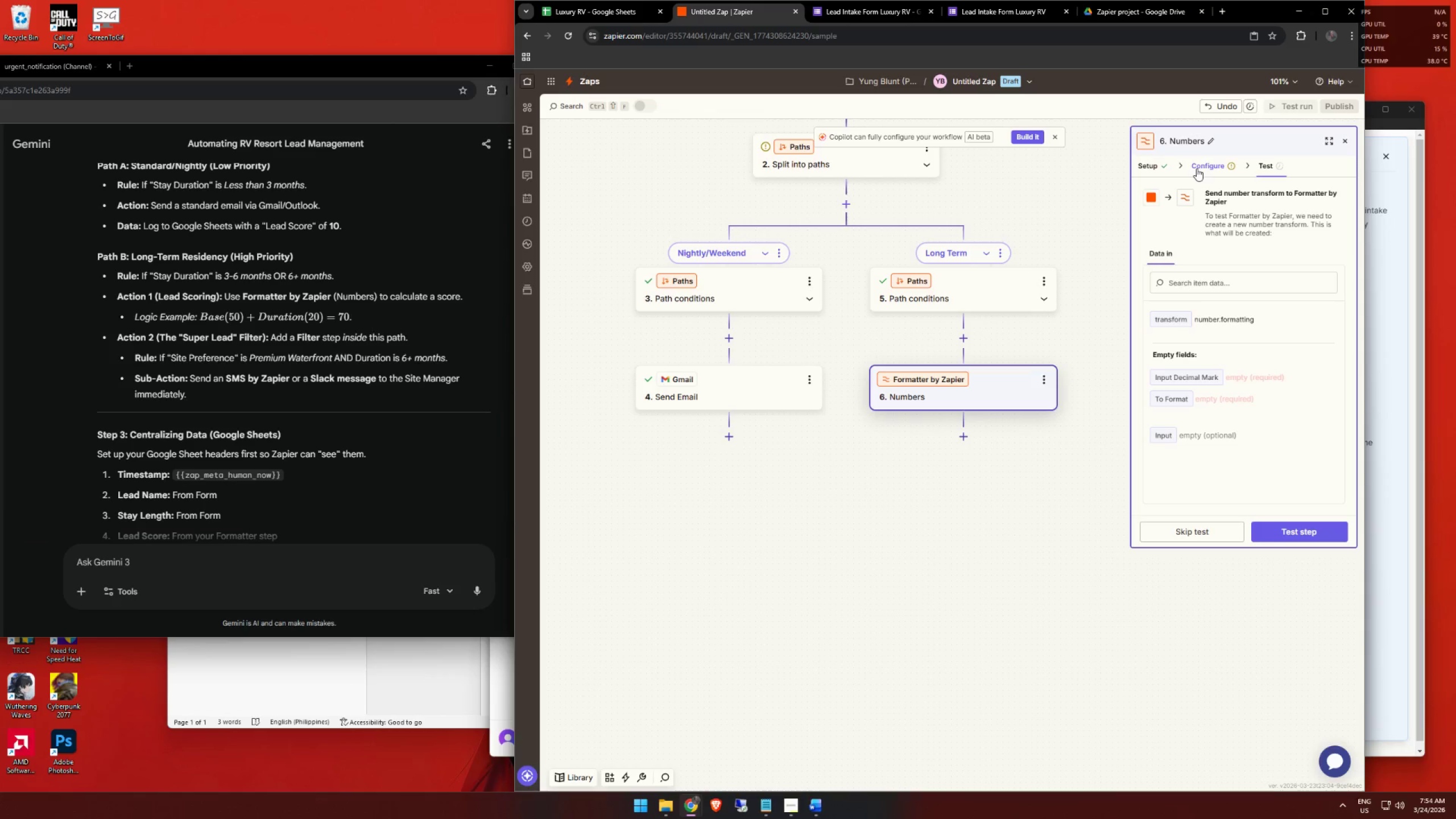 
scroll: coordinate [371, 313], scroll_direction: up, amount: 14.0
 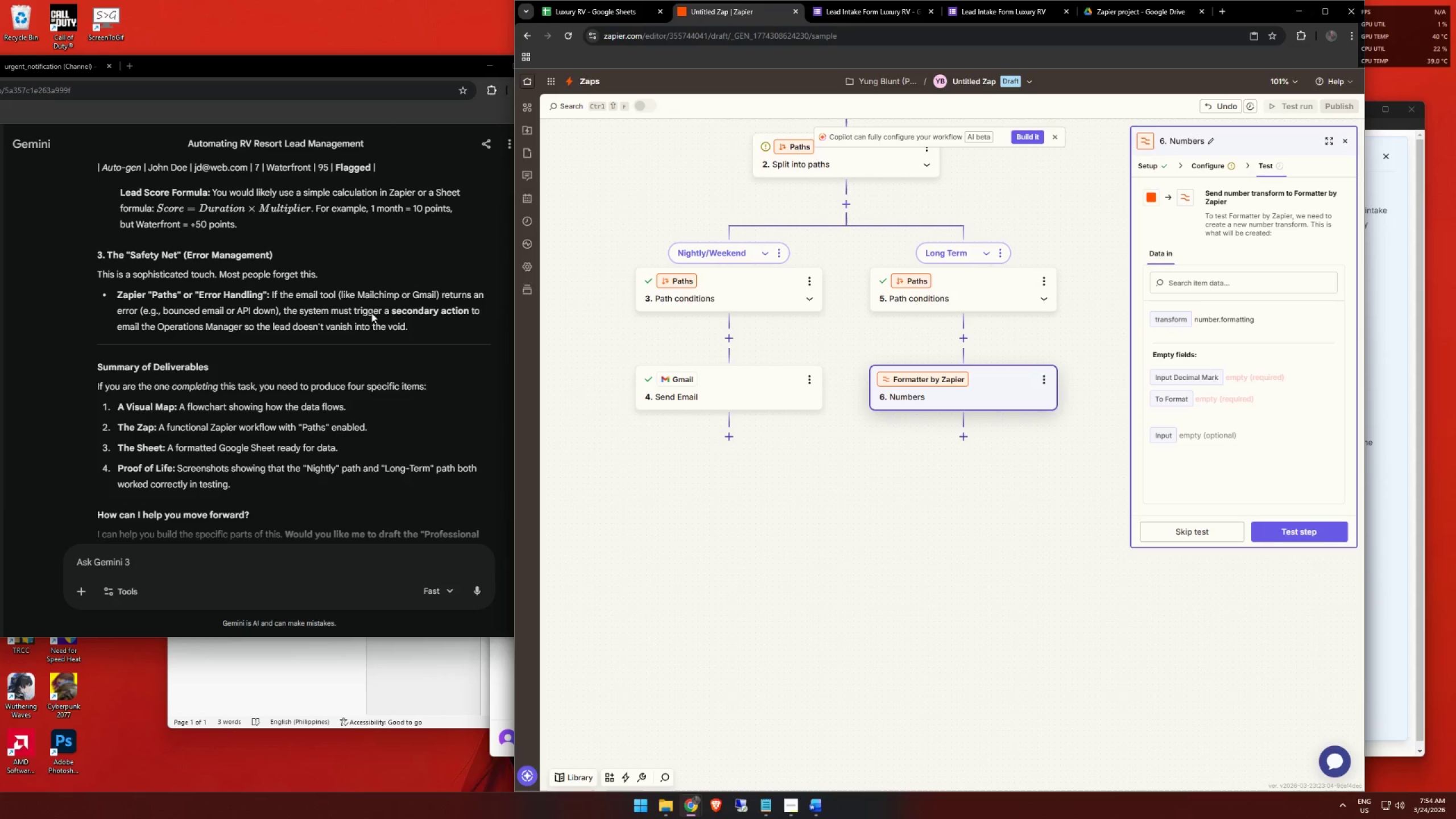 
scroll: coordinate [364, 353], scroll_direction: down, amount: 23.0
 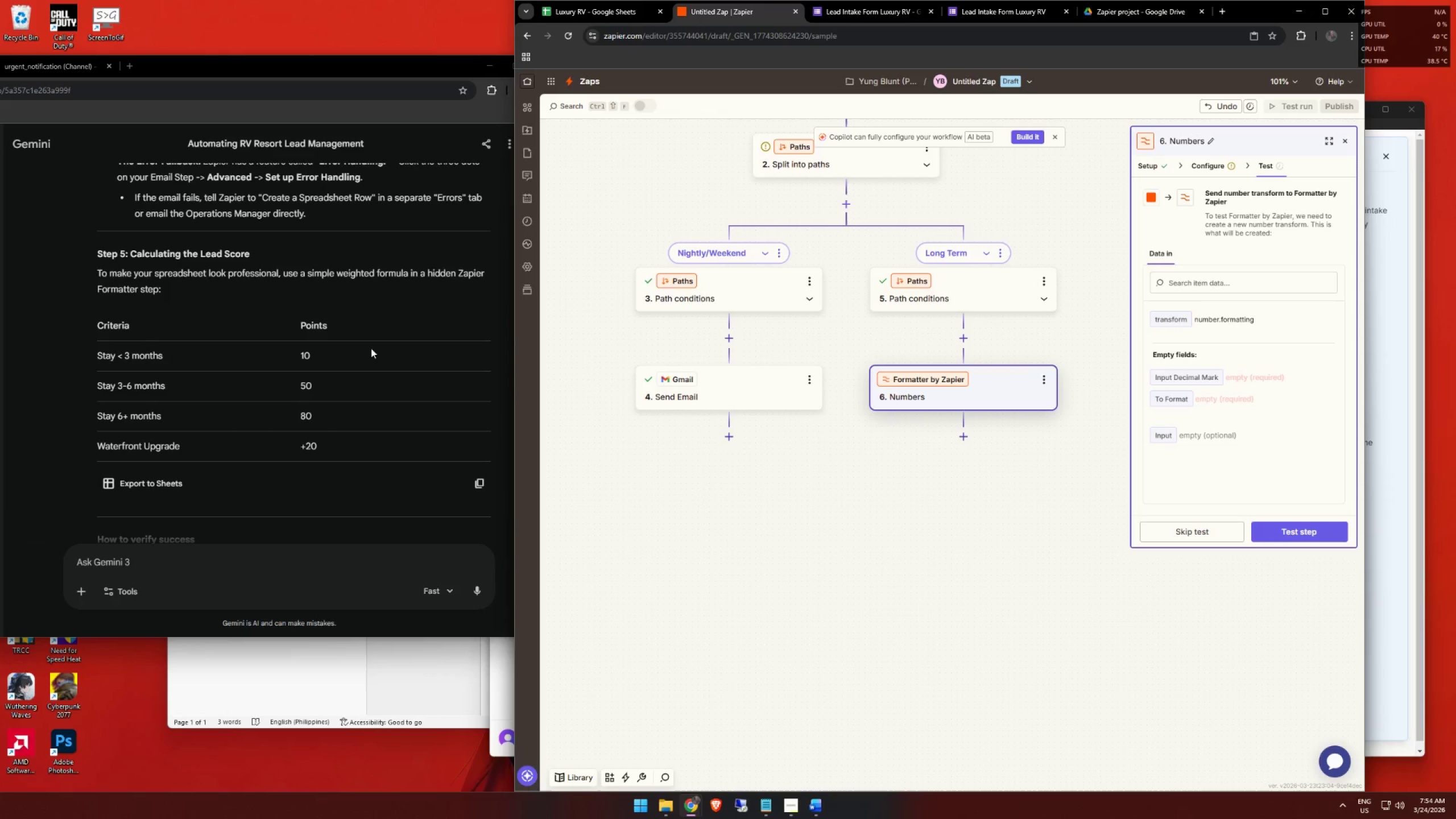 
wait(11.32)
 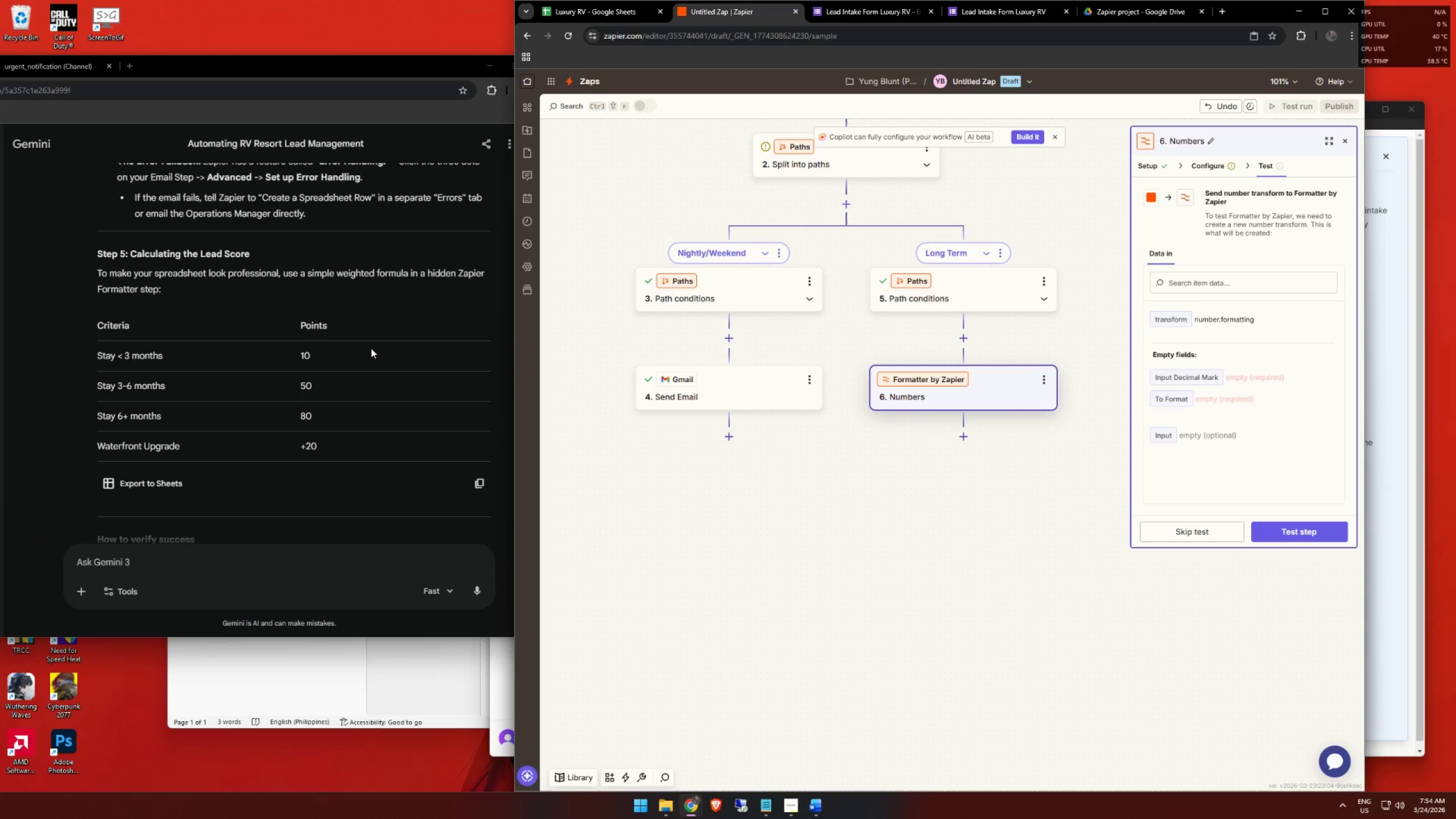 
scroll: coordinate [395, 313], scroll_direction: down, amount: 2.0
 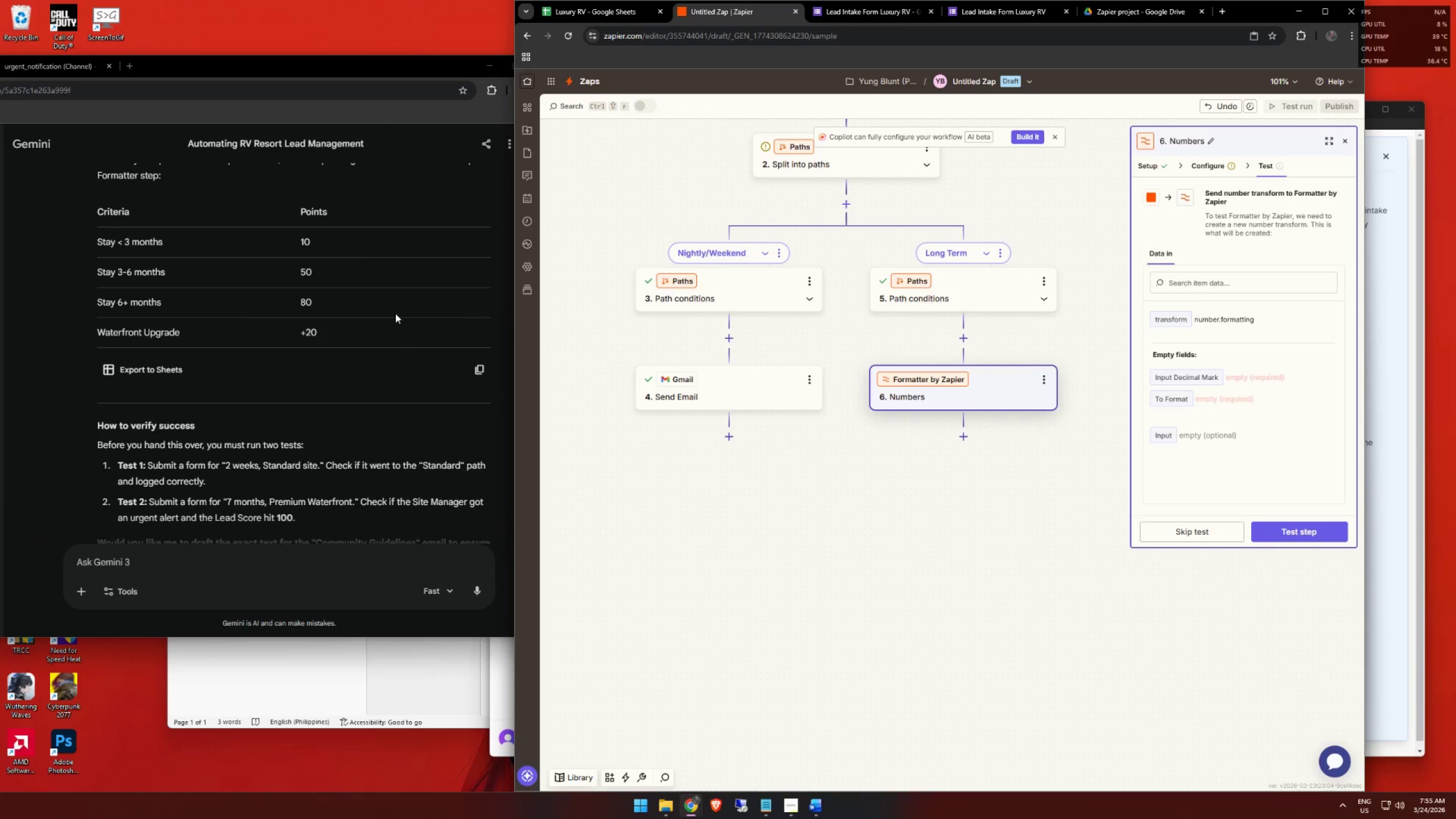 
scroll: coordinate [362, 324], scroll_direction: up, amount: 10.0
 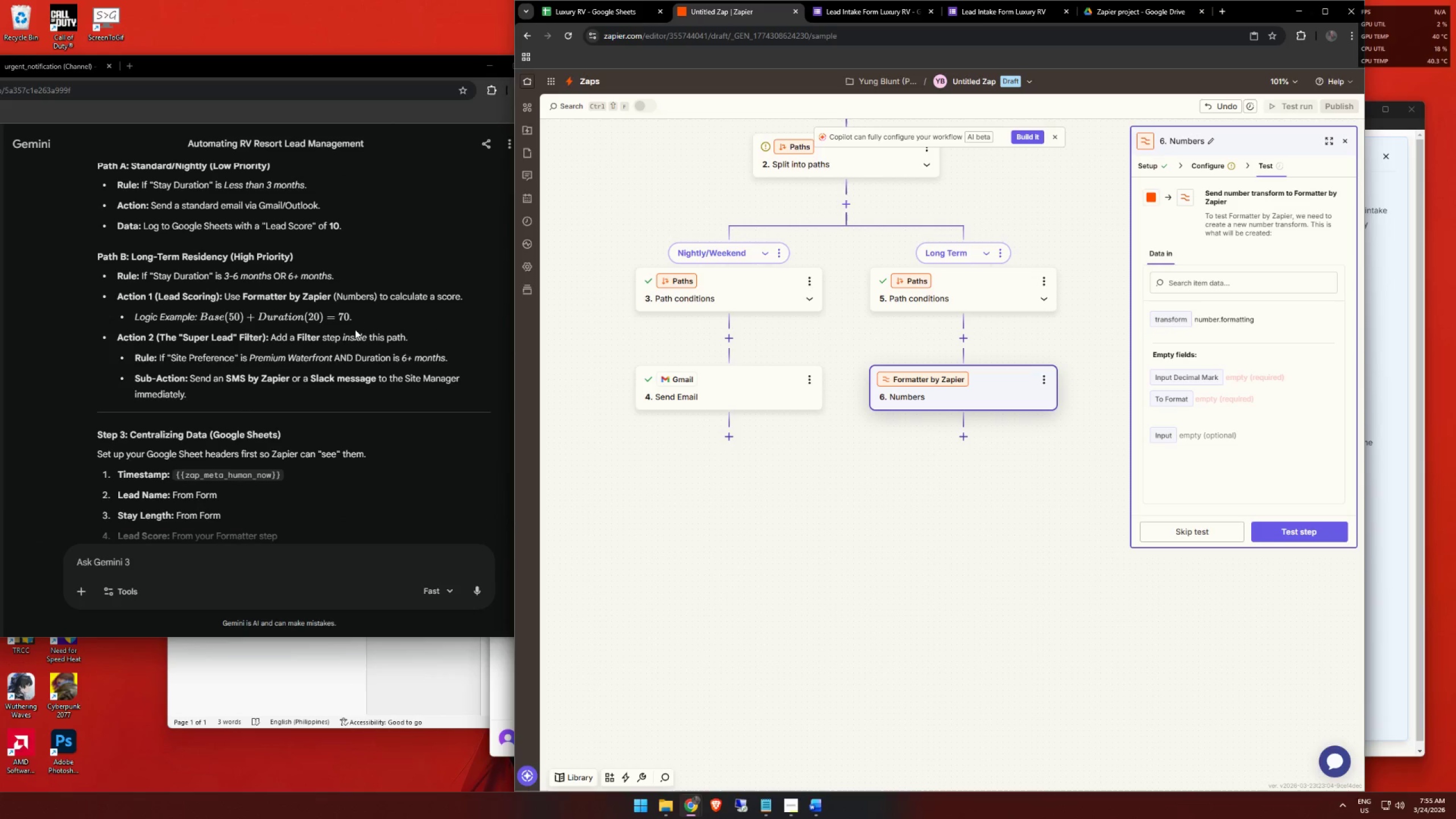 
scroll: coordinate [336, 312], scroll_direction: down, amount: 6.0
 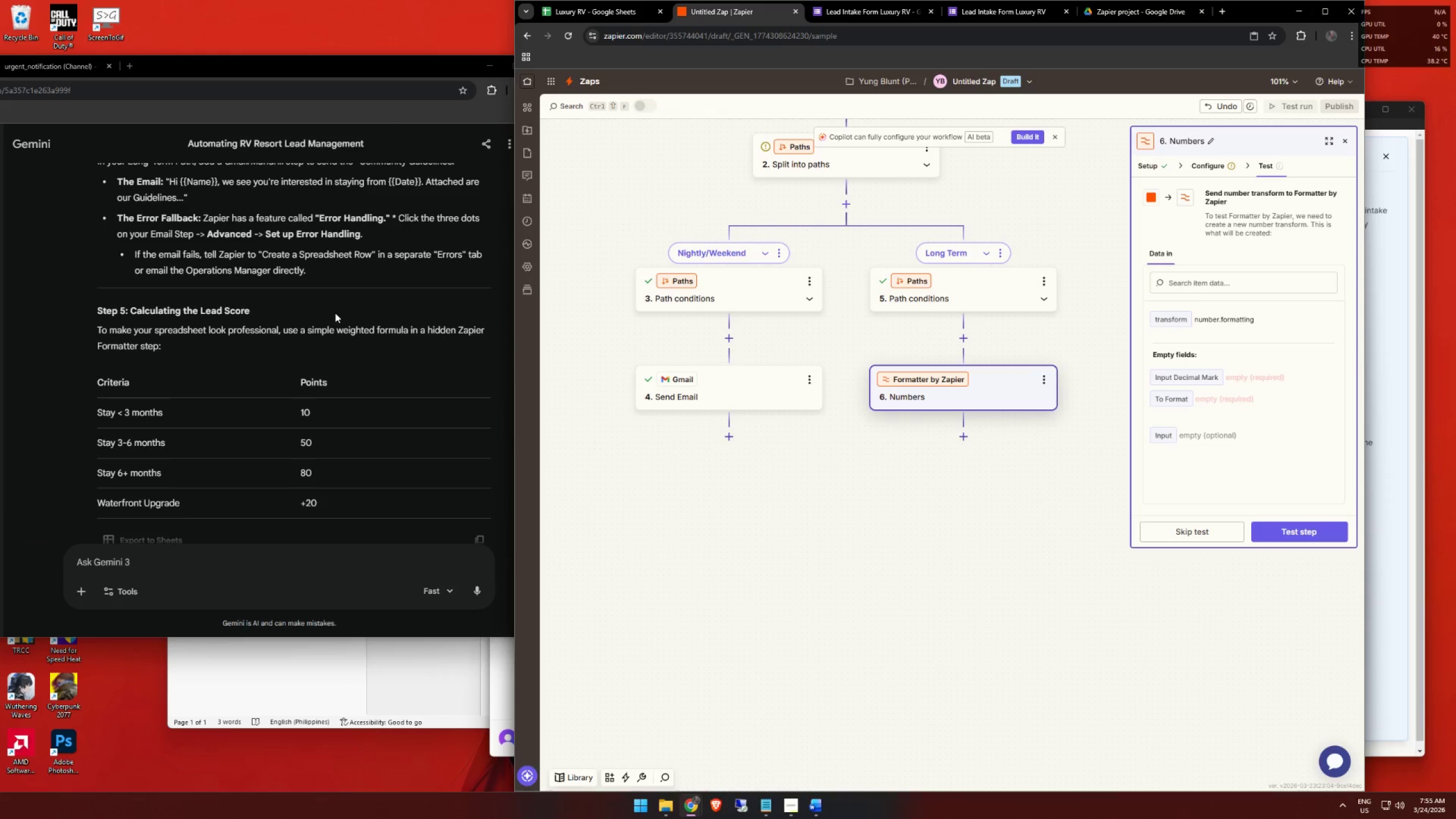 
wait(18.89)
 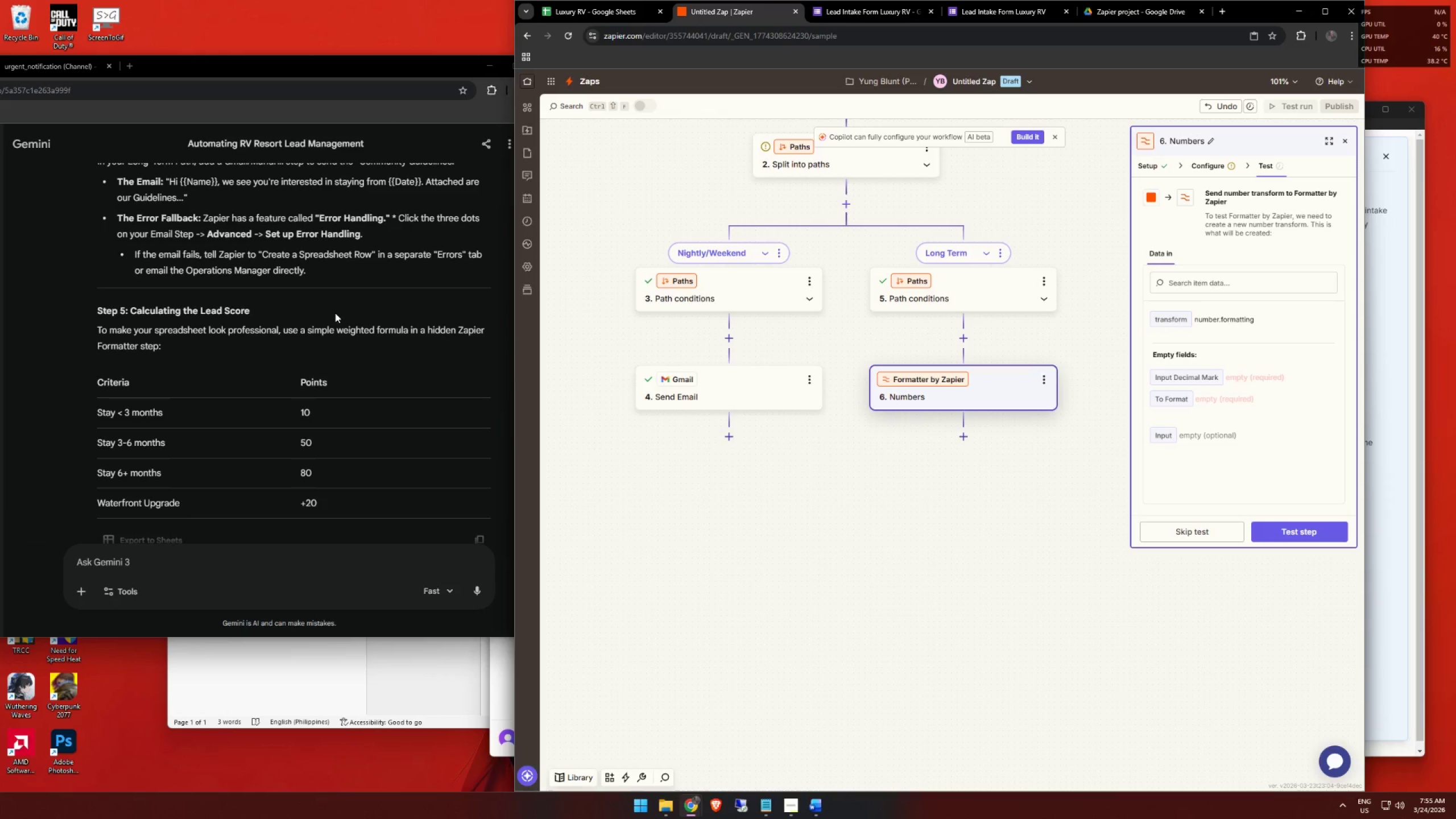 
scroll: coordinate [404, 377], scroll_direction: up, amount: 1.0
 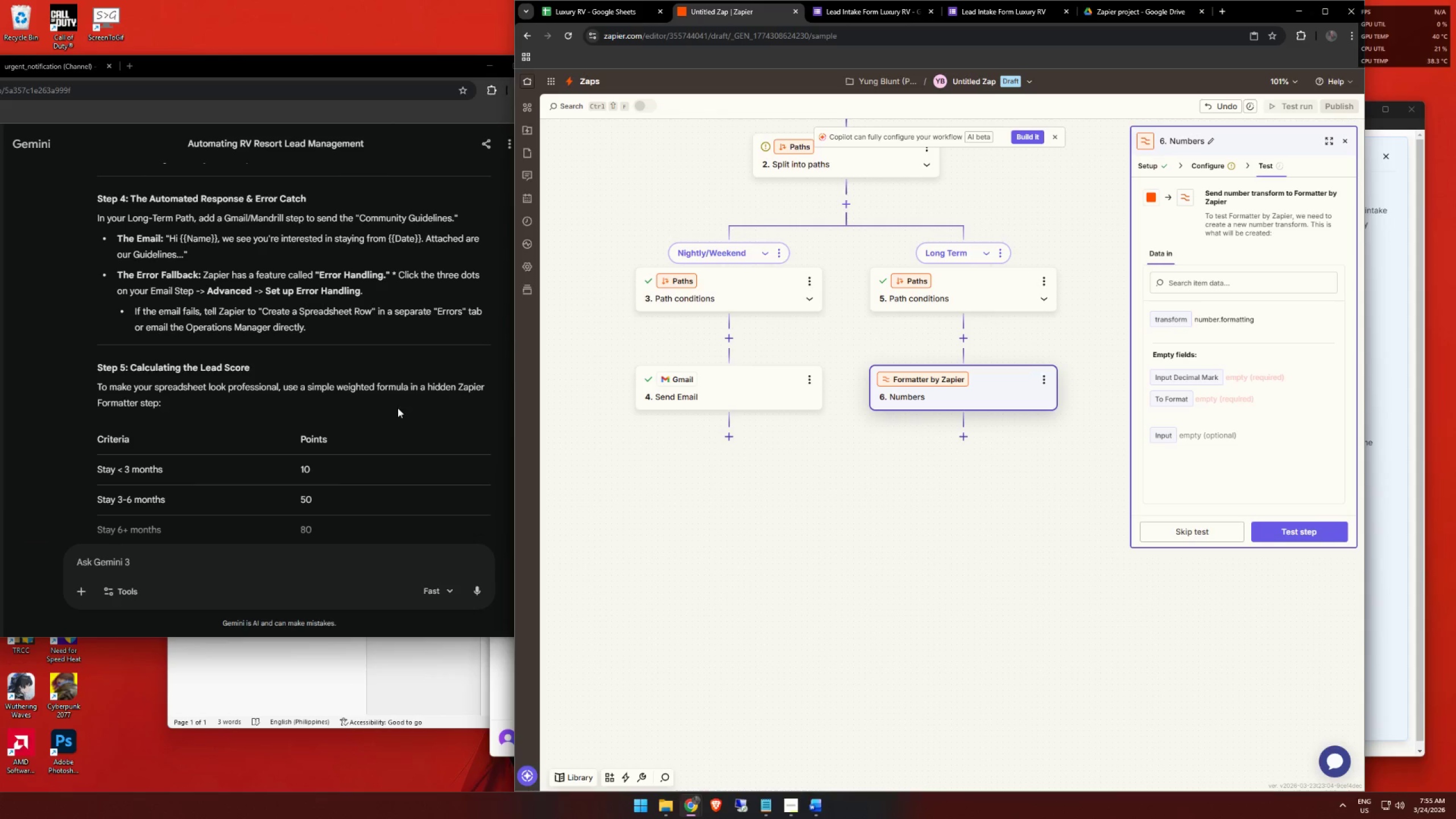 
scroll: coordinate [379, 411], scroll_direction: down, amount: 5.0
 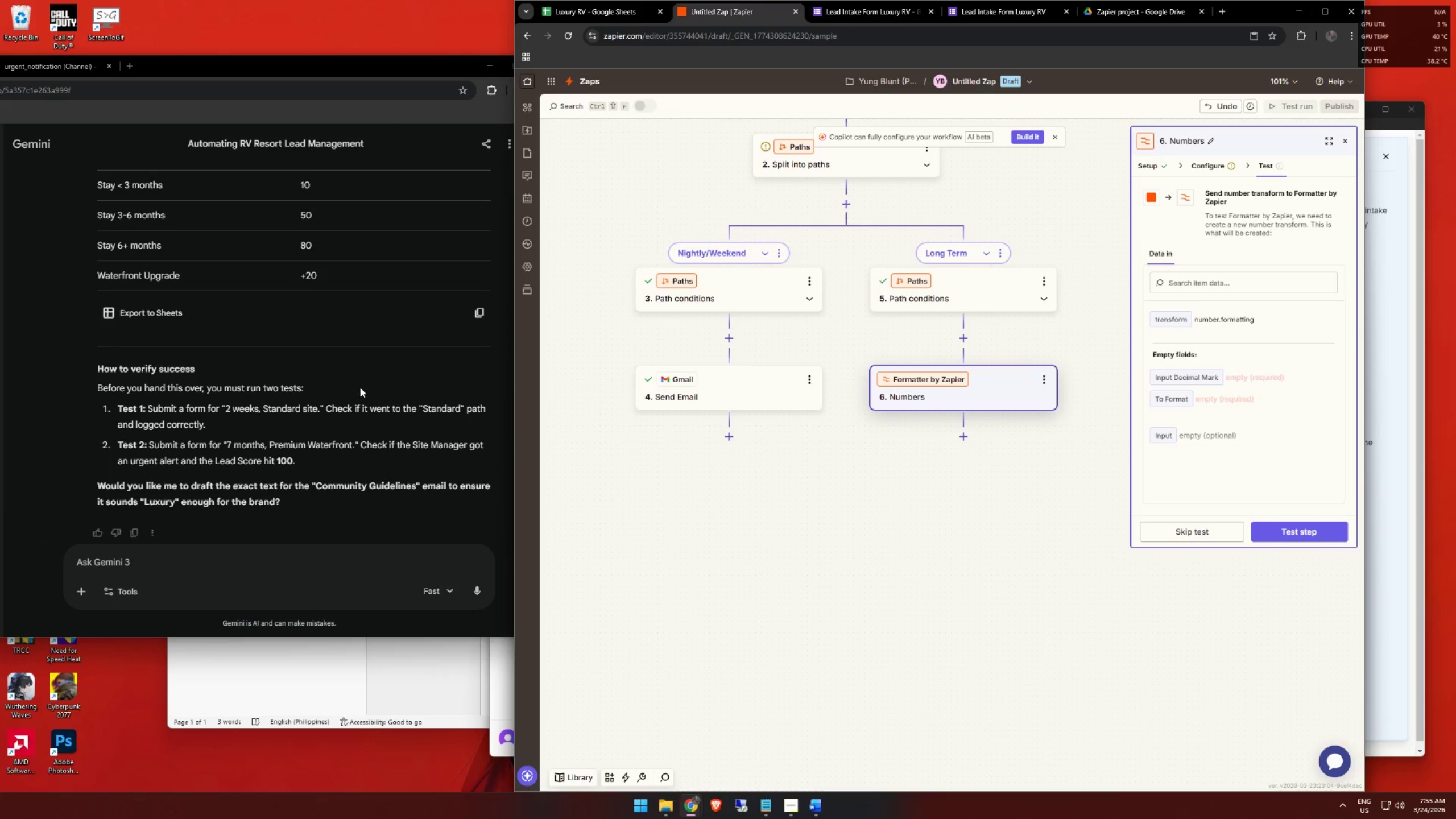 
scroll: coordinate [360, 367], scroll_direction: up, amount: 2.0
 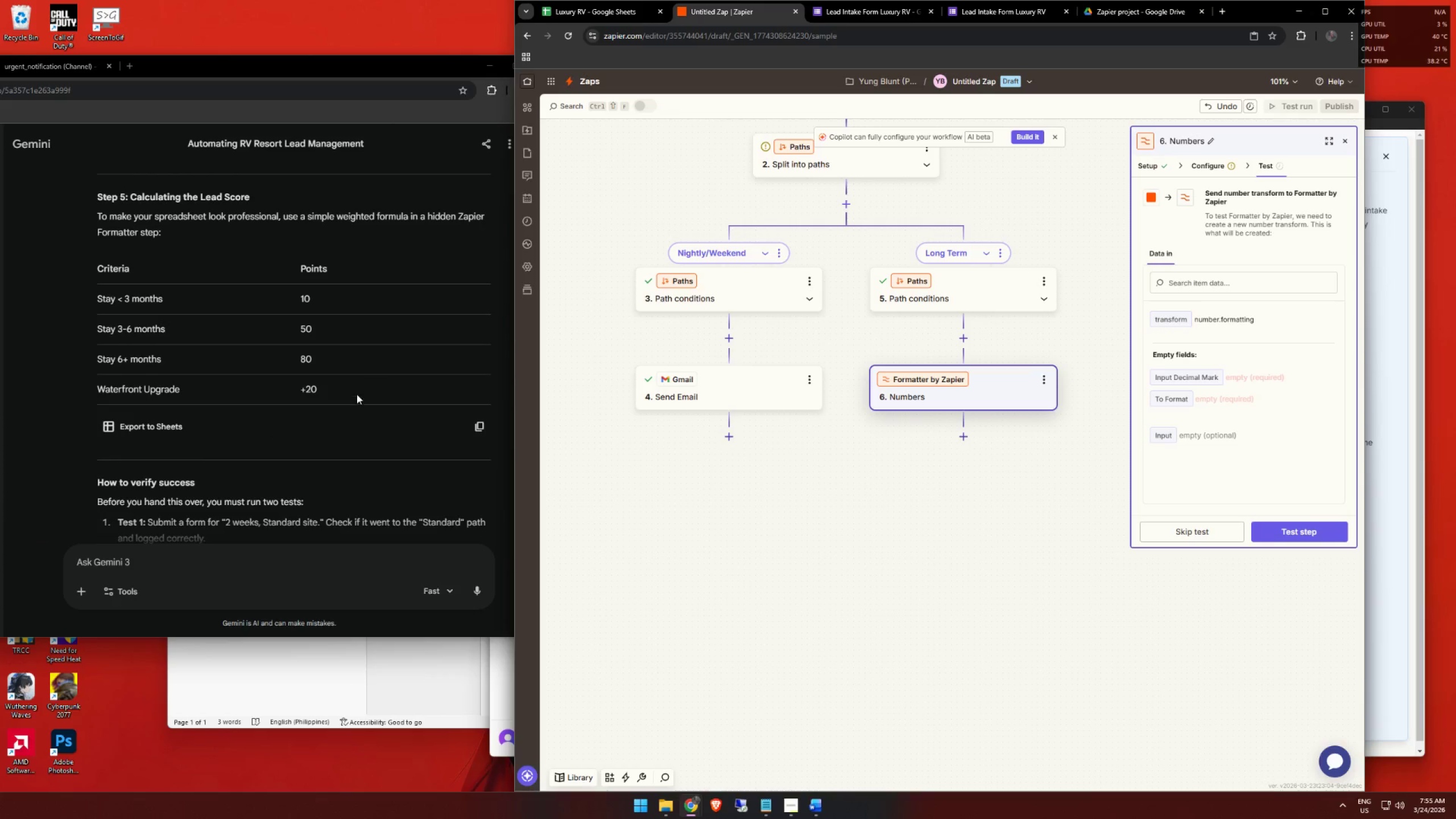 
left_click_drag(start_coordinate=[350, 394], to_coordinate=[98, 238])
 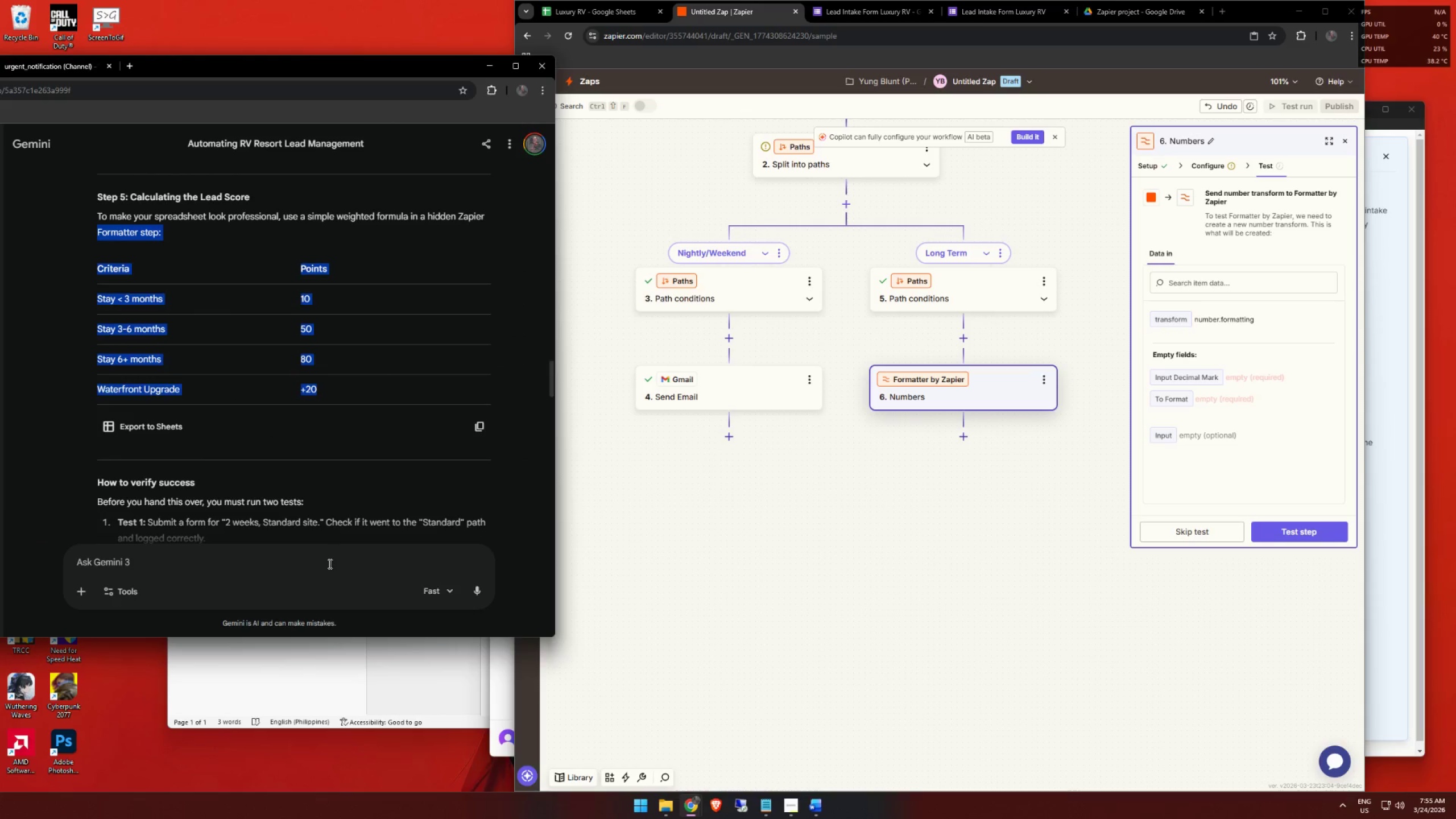 
left_click([329, 564])
 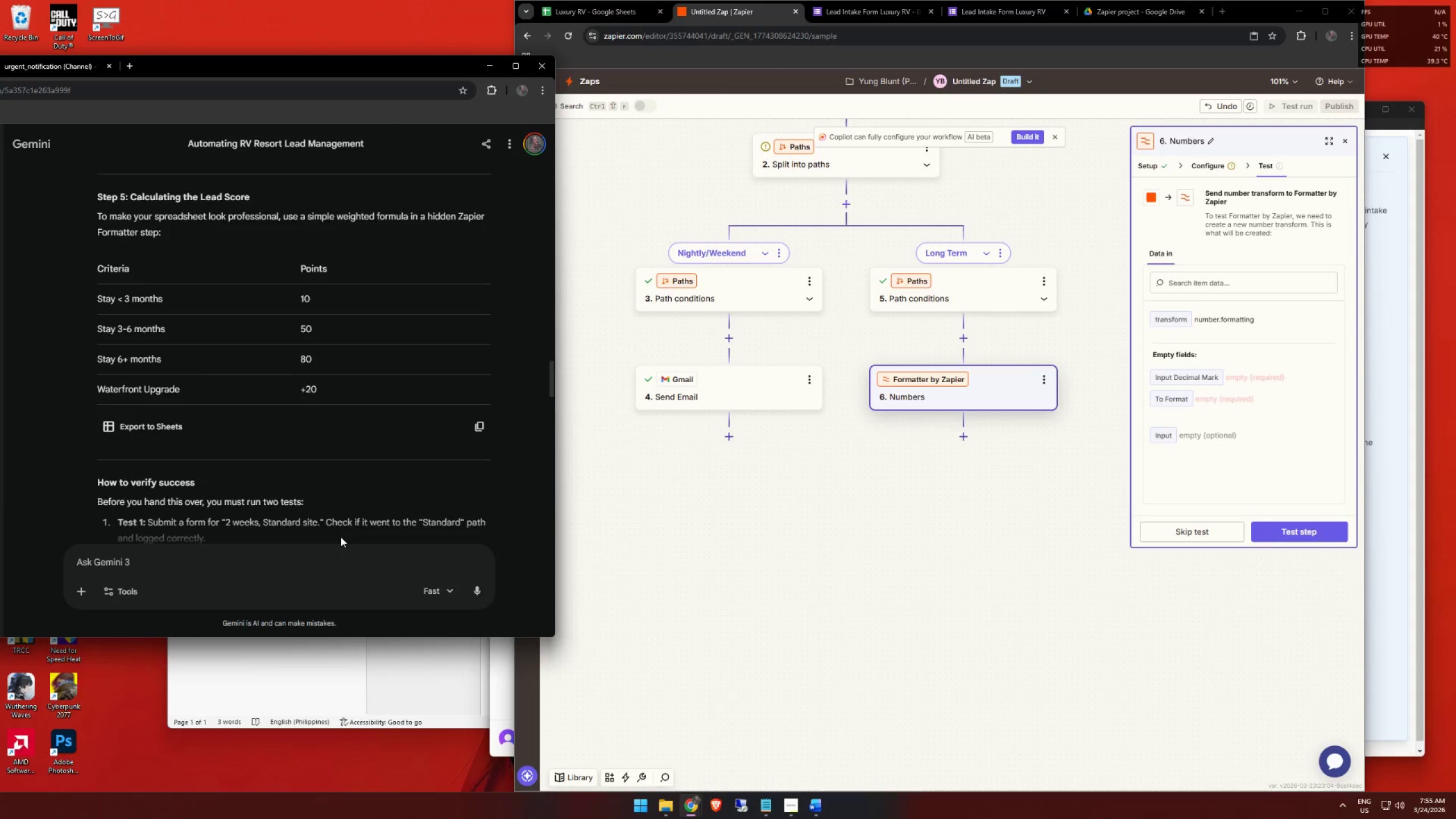 
type(is there a way to just maske it )
key(Backspace)
key(Backspace)
key(Backspace)
key(Backspace)
key(Backspace)
key(Backspace)
key(Backspace)
type(ke it in 1 zapier?)
 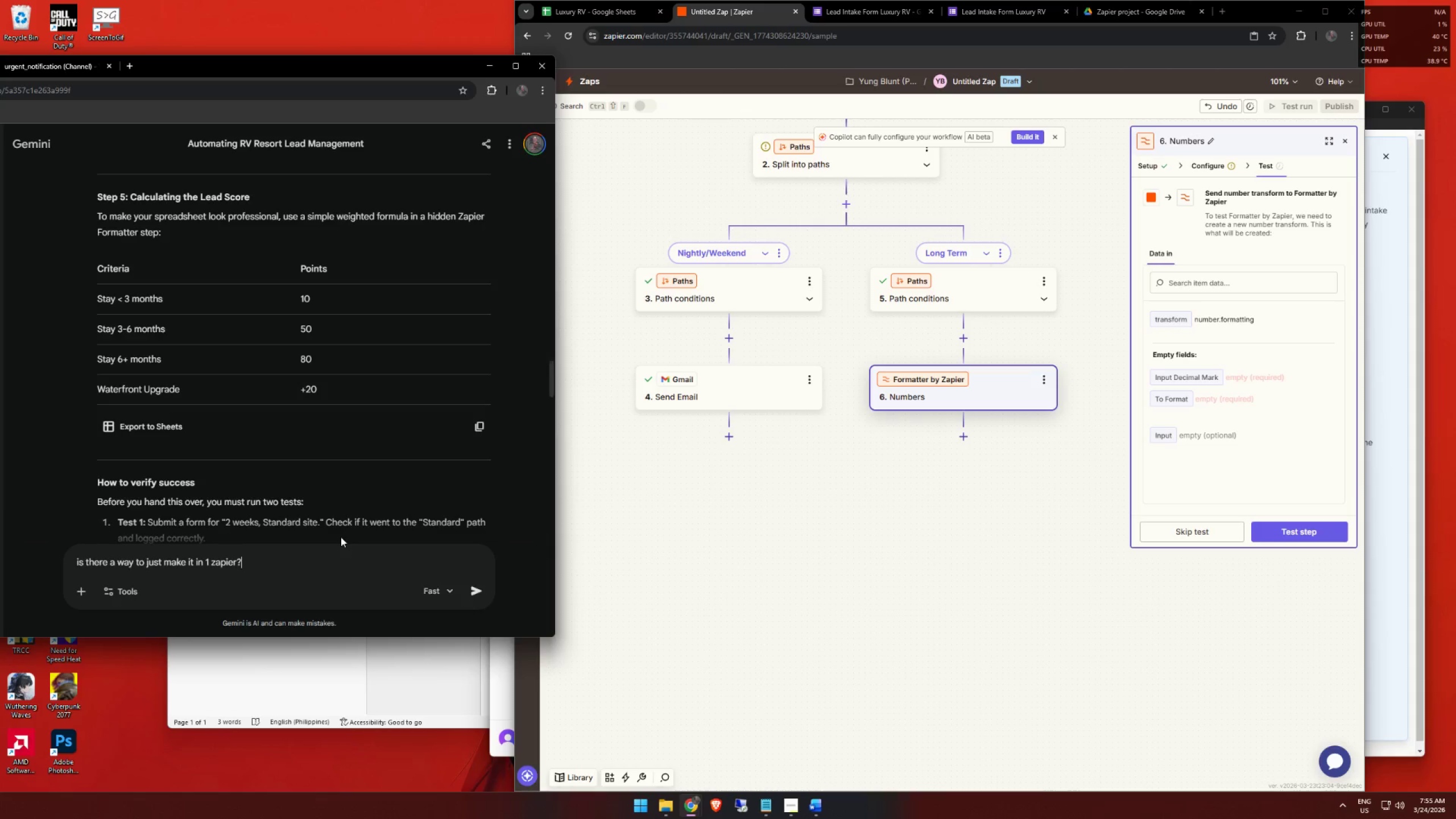 
key(Enter)
 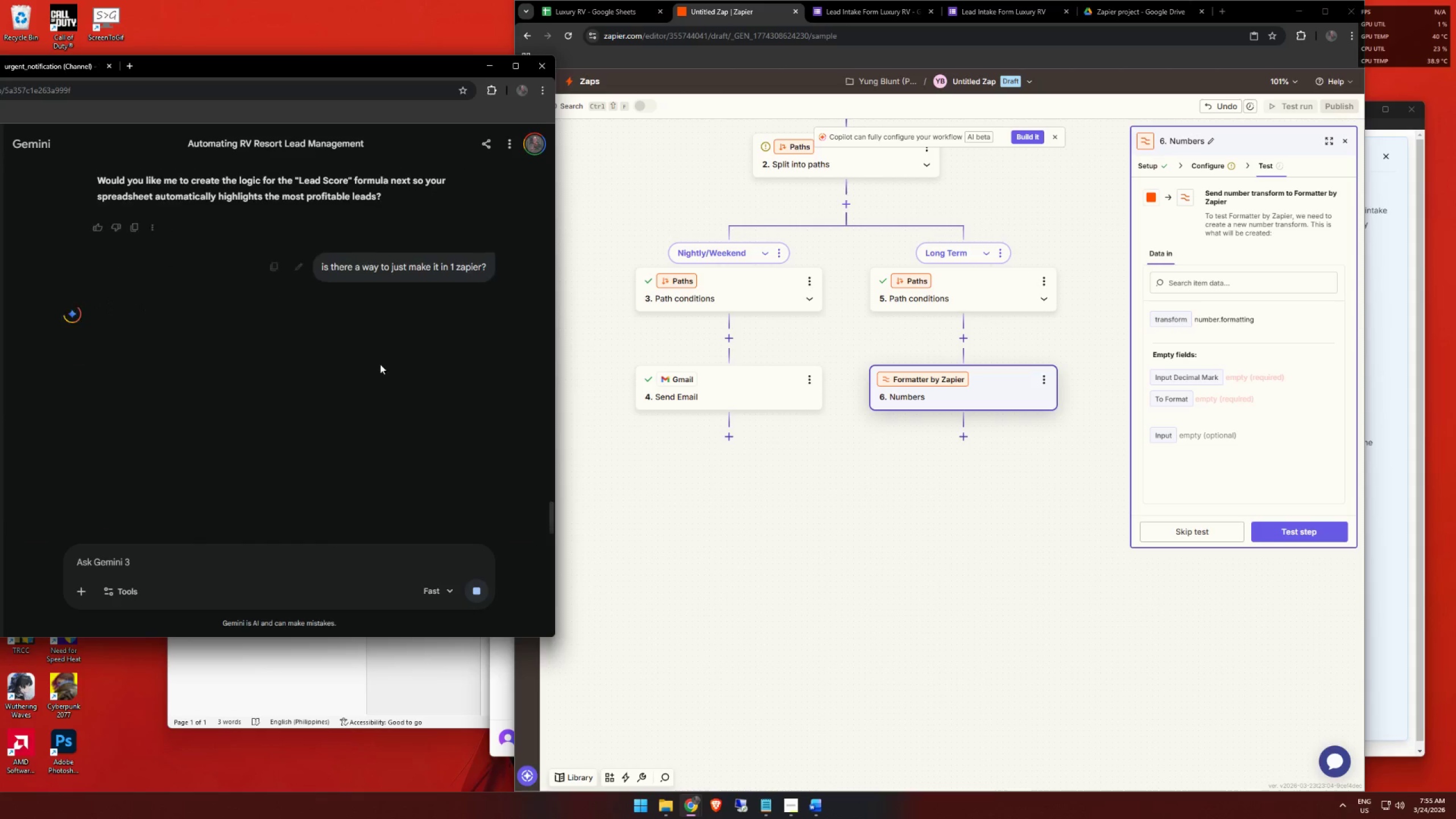 
scroll: coordinate [382, 363], scroll_direction: up, amount: 5.0
 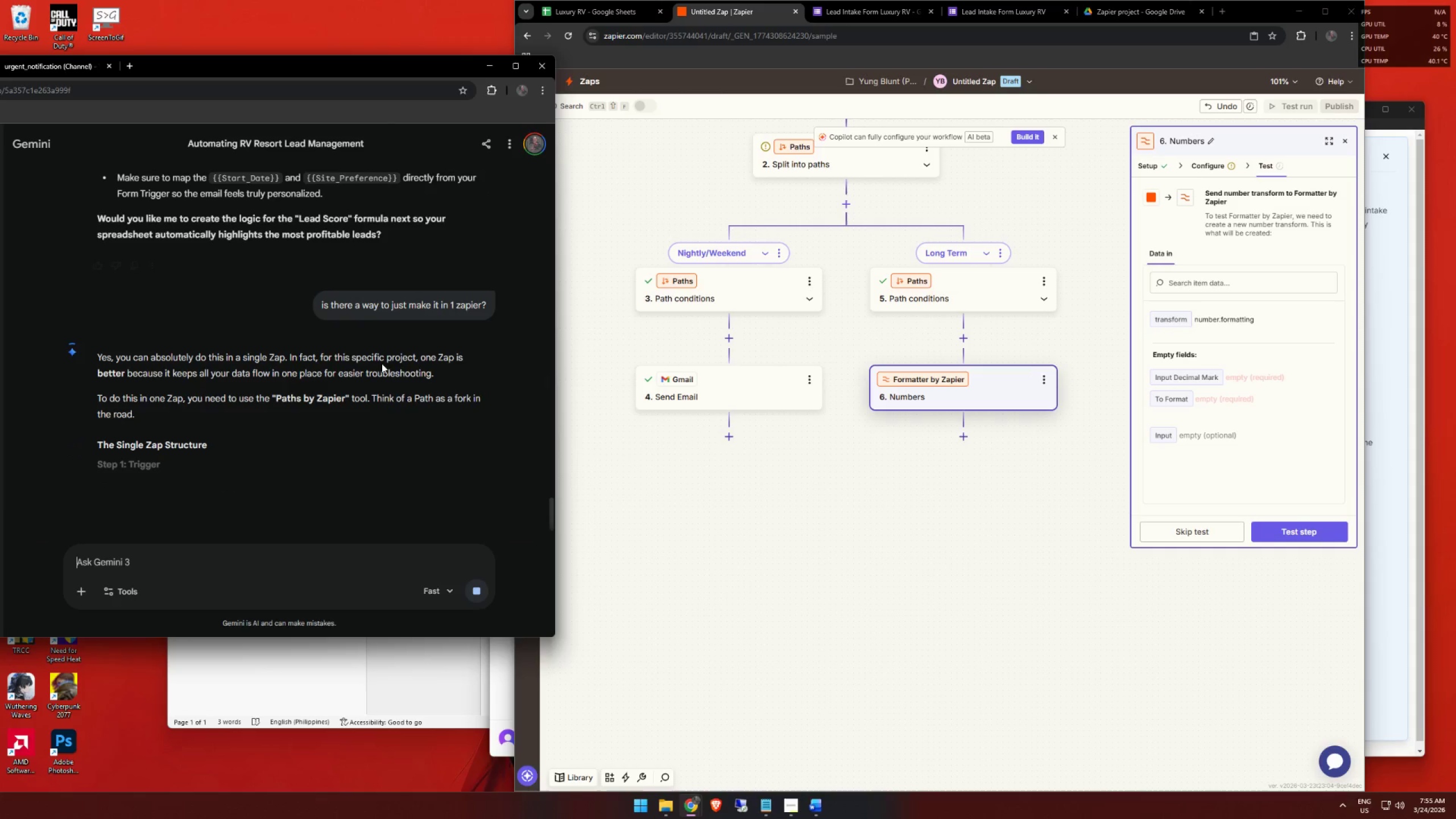 
scroll: coordinate [382, 363], scroll_direction: down, amount: 5.0
 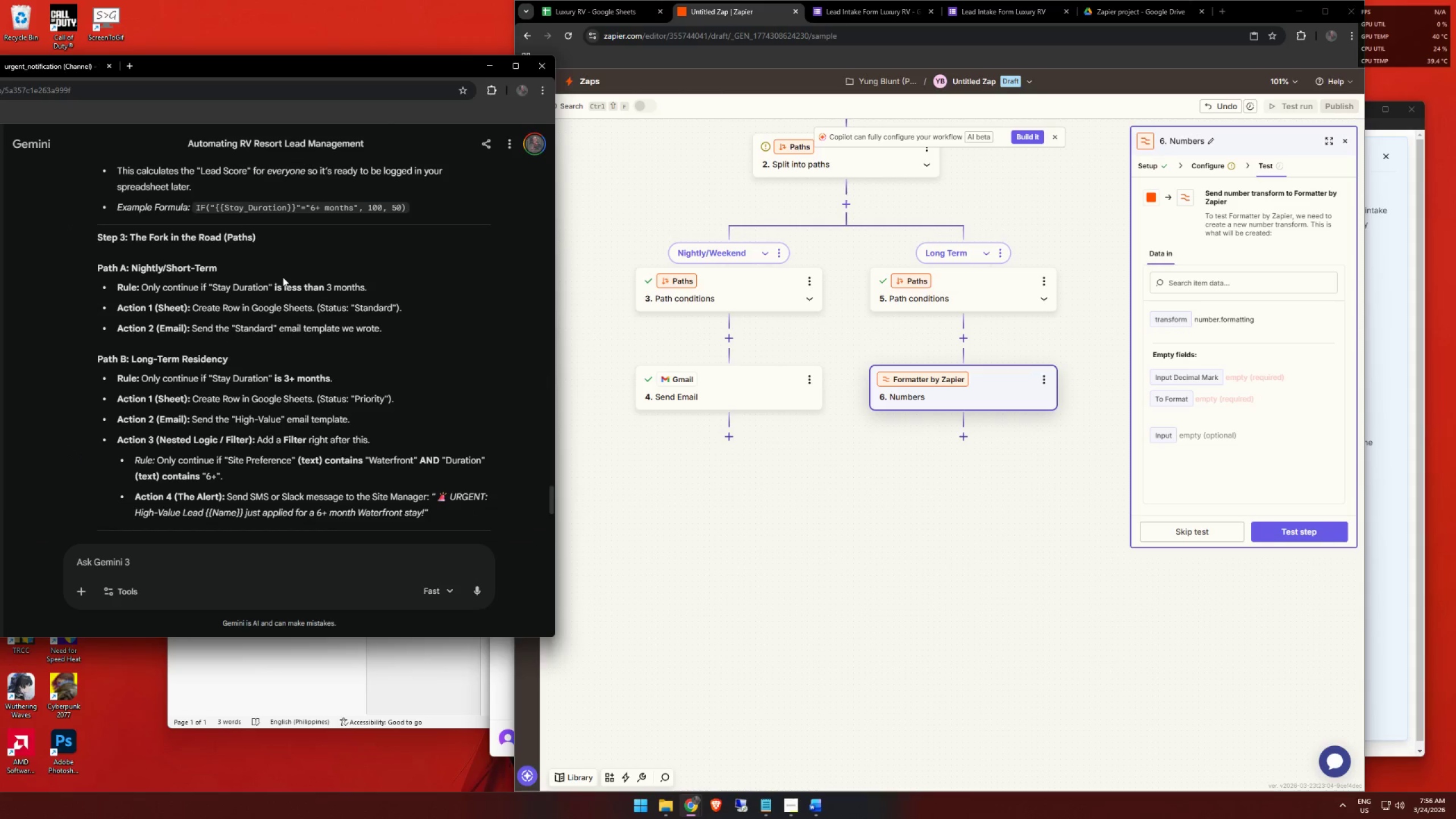 
wait(5.93)
 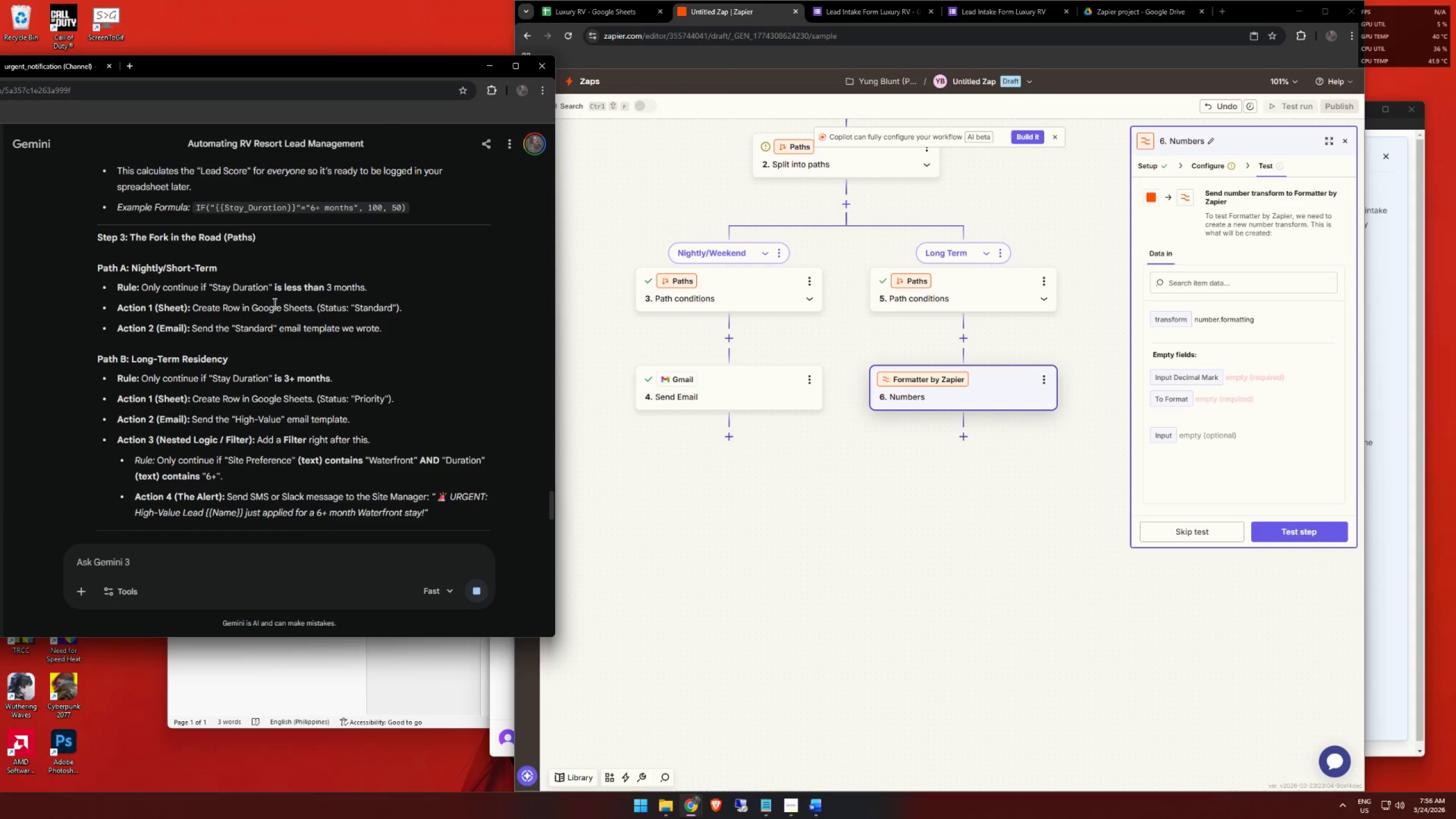 
scroll: coordinate [337, 290], scroll_direction: up, amount: 3.0
 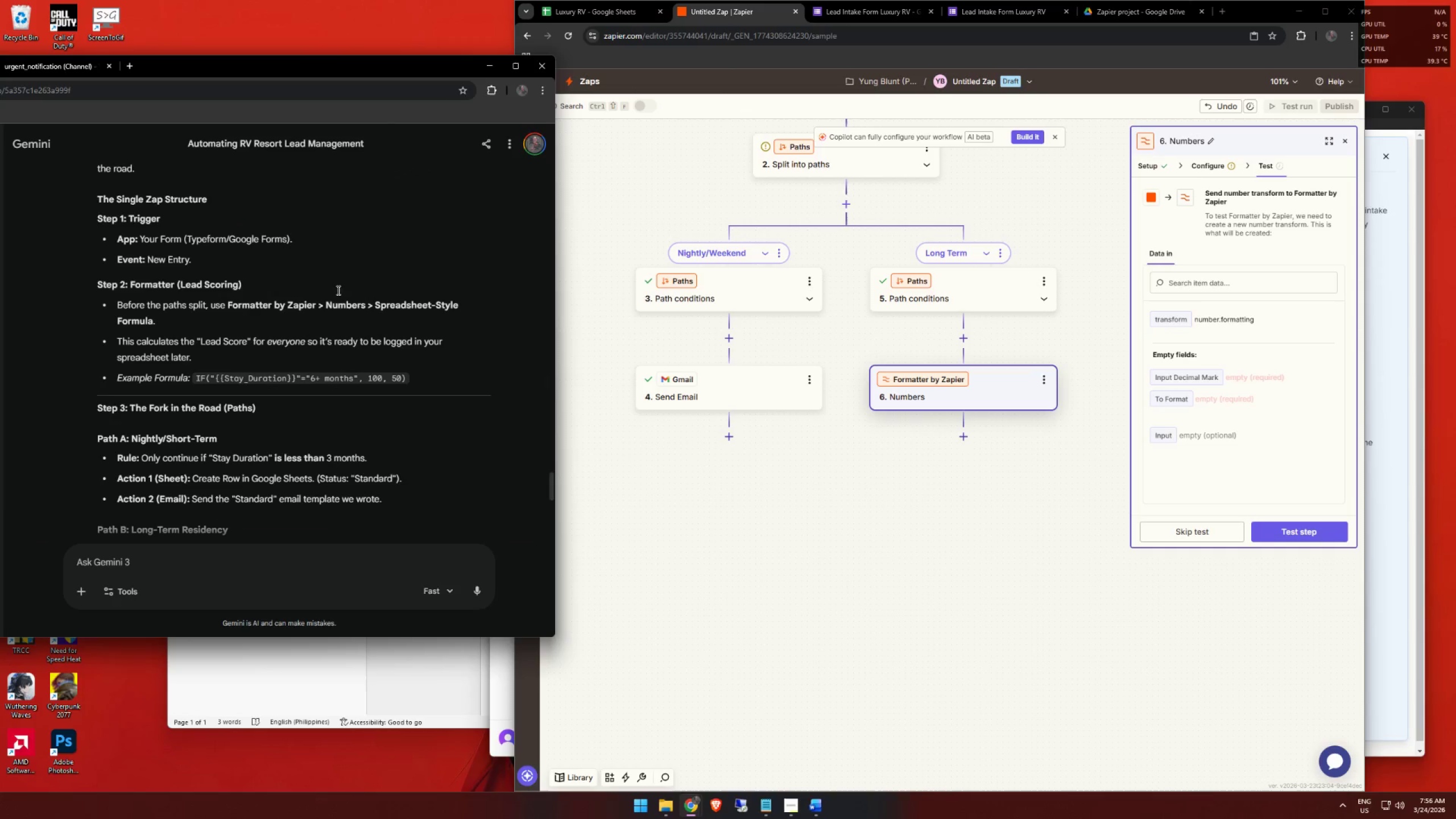 
scroll: coordinate [337, 290], scroll_direction: down, amount: 2.0
 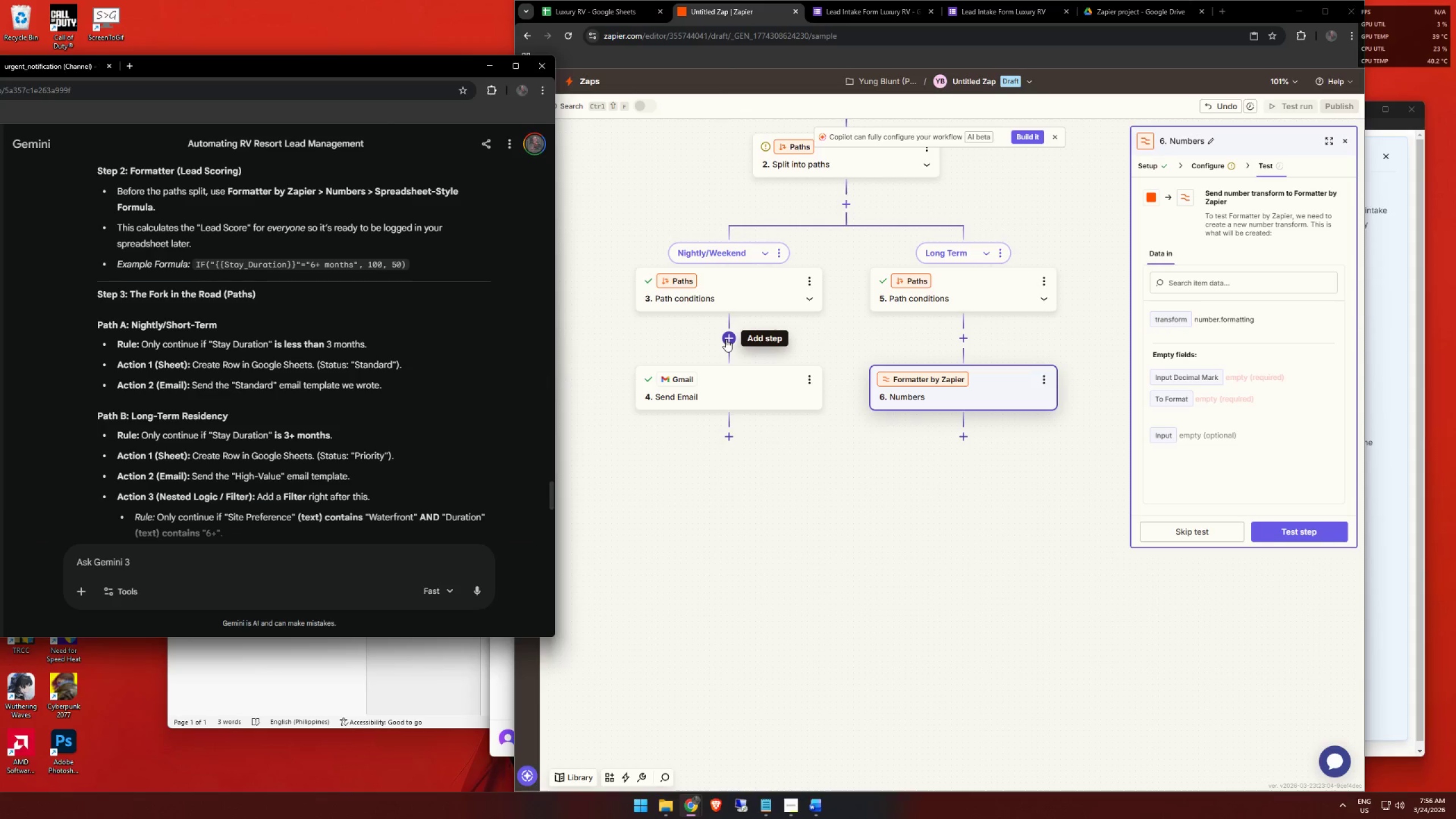 
wait(5.16)
 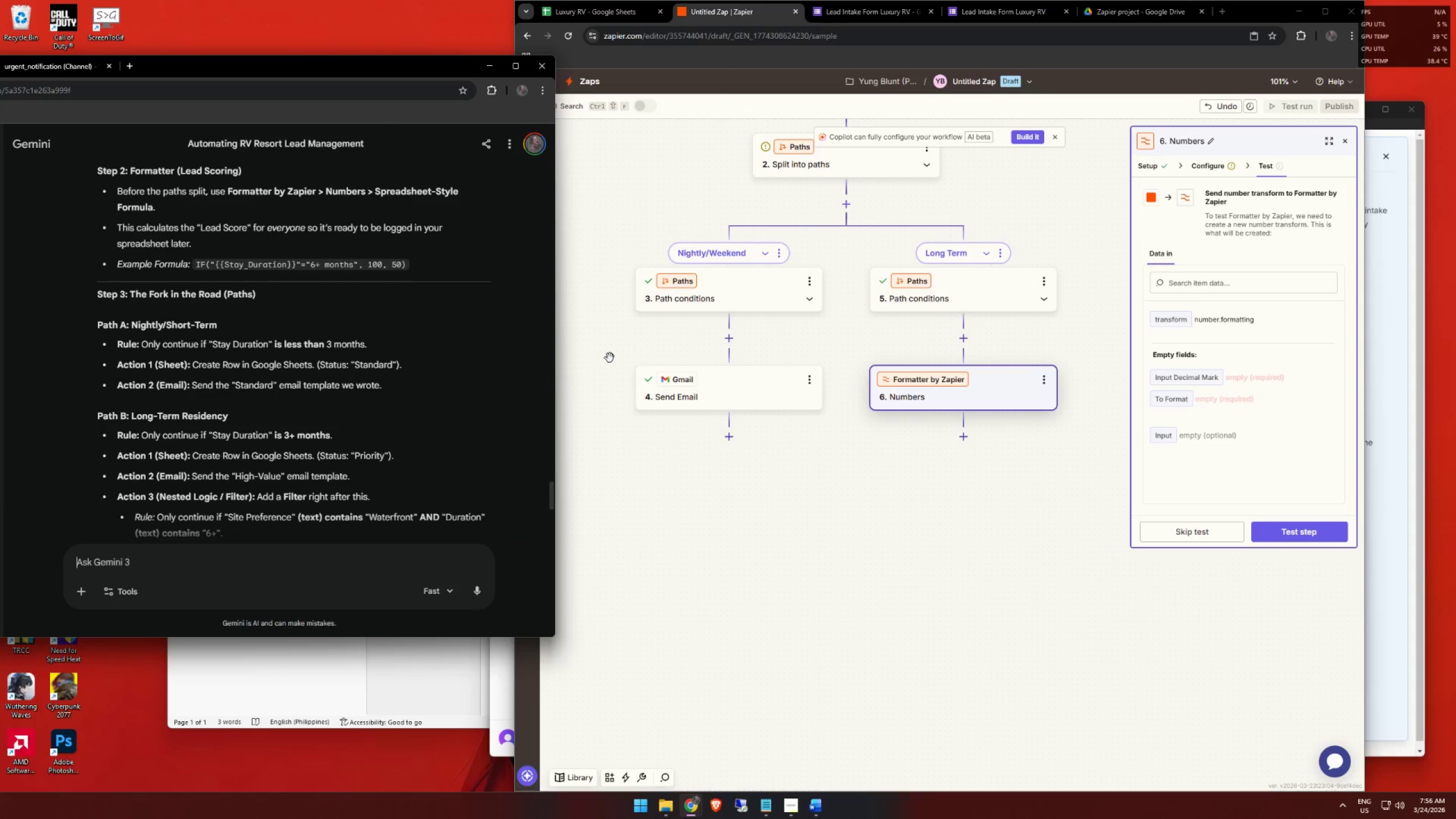 
left_click([726, 339])
 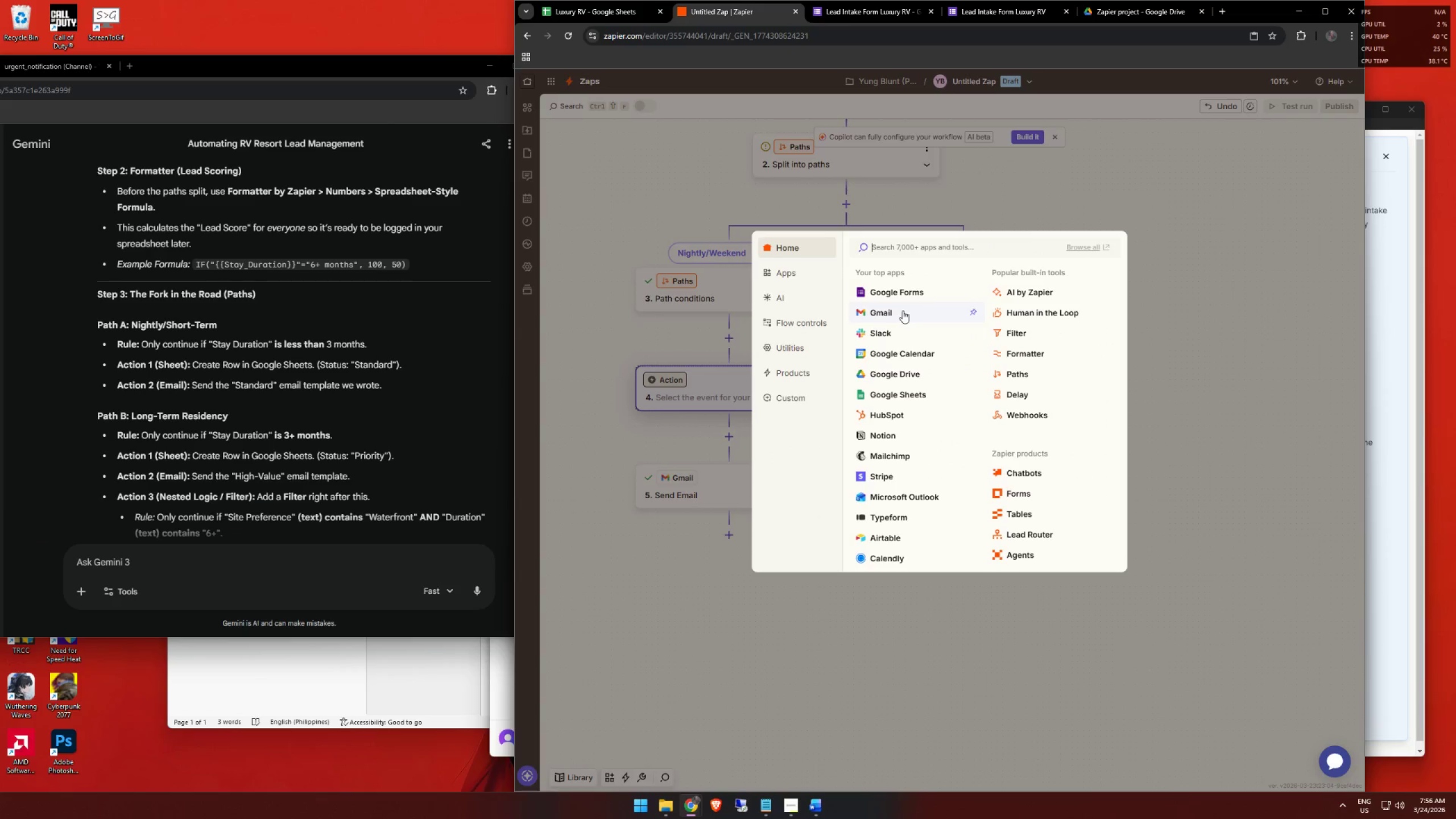 
left_click([919, 247])
 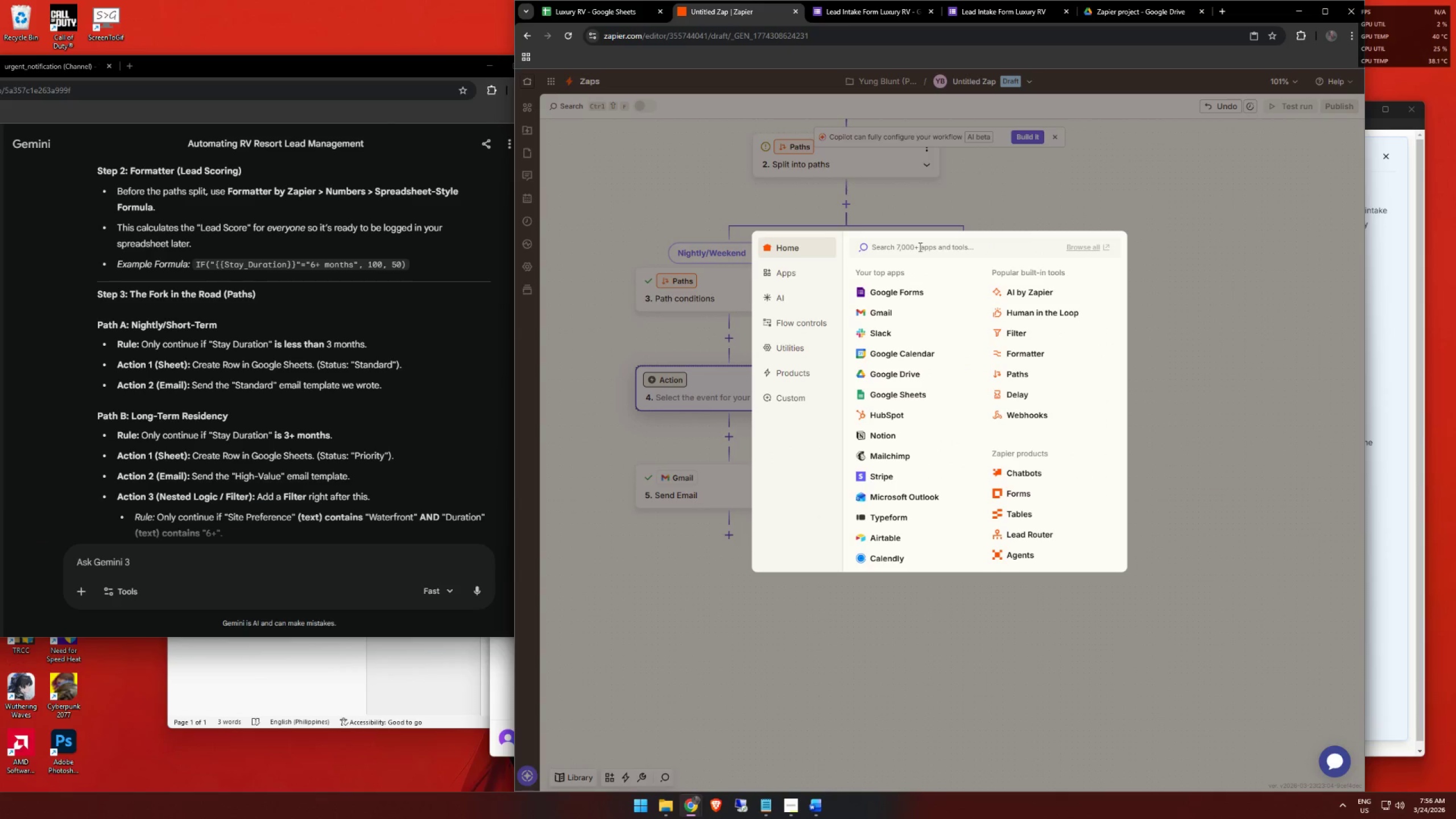 
type(shee)
 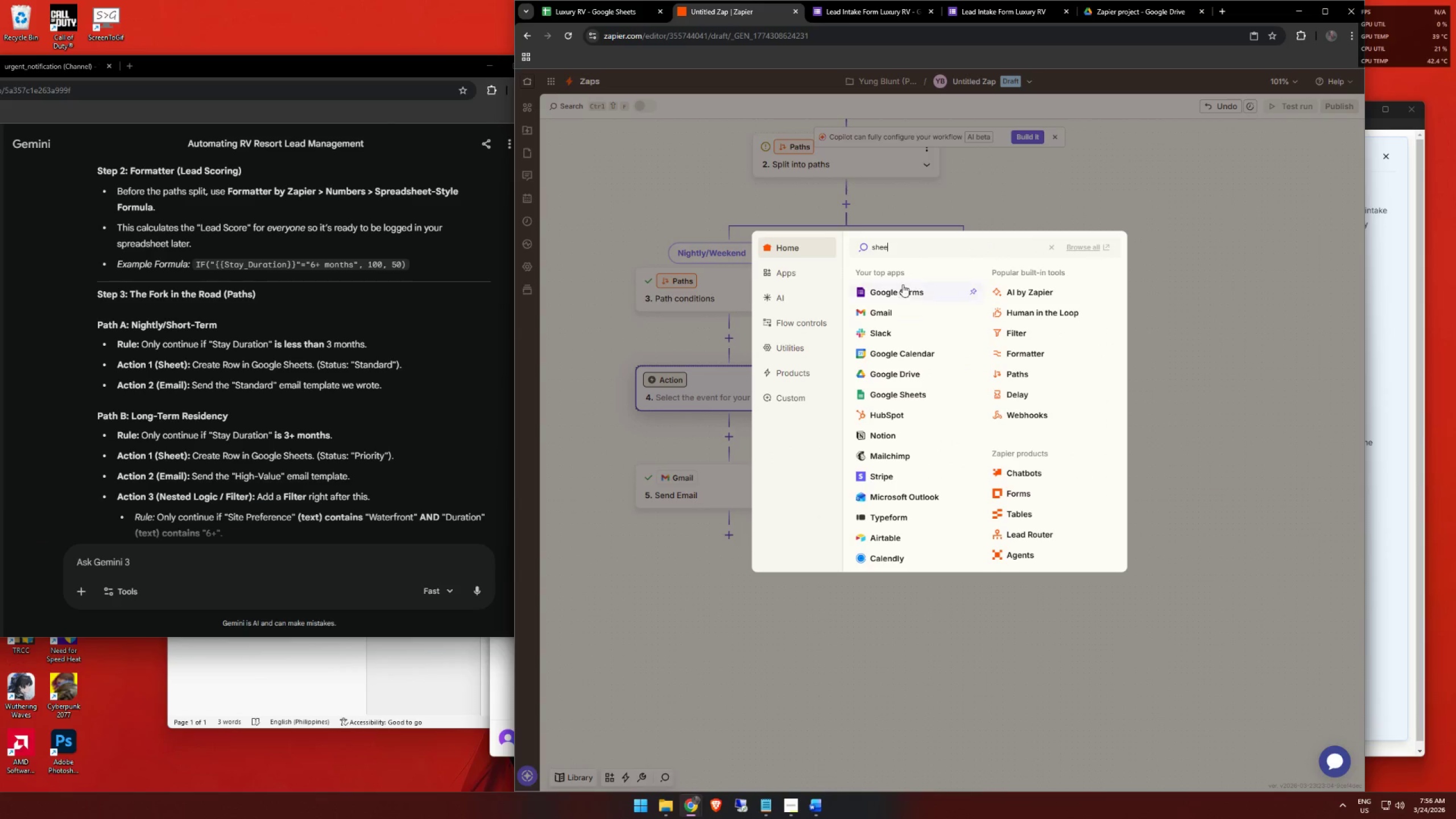 
mouse_move([884, 293])
 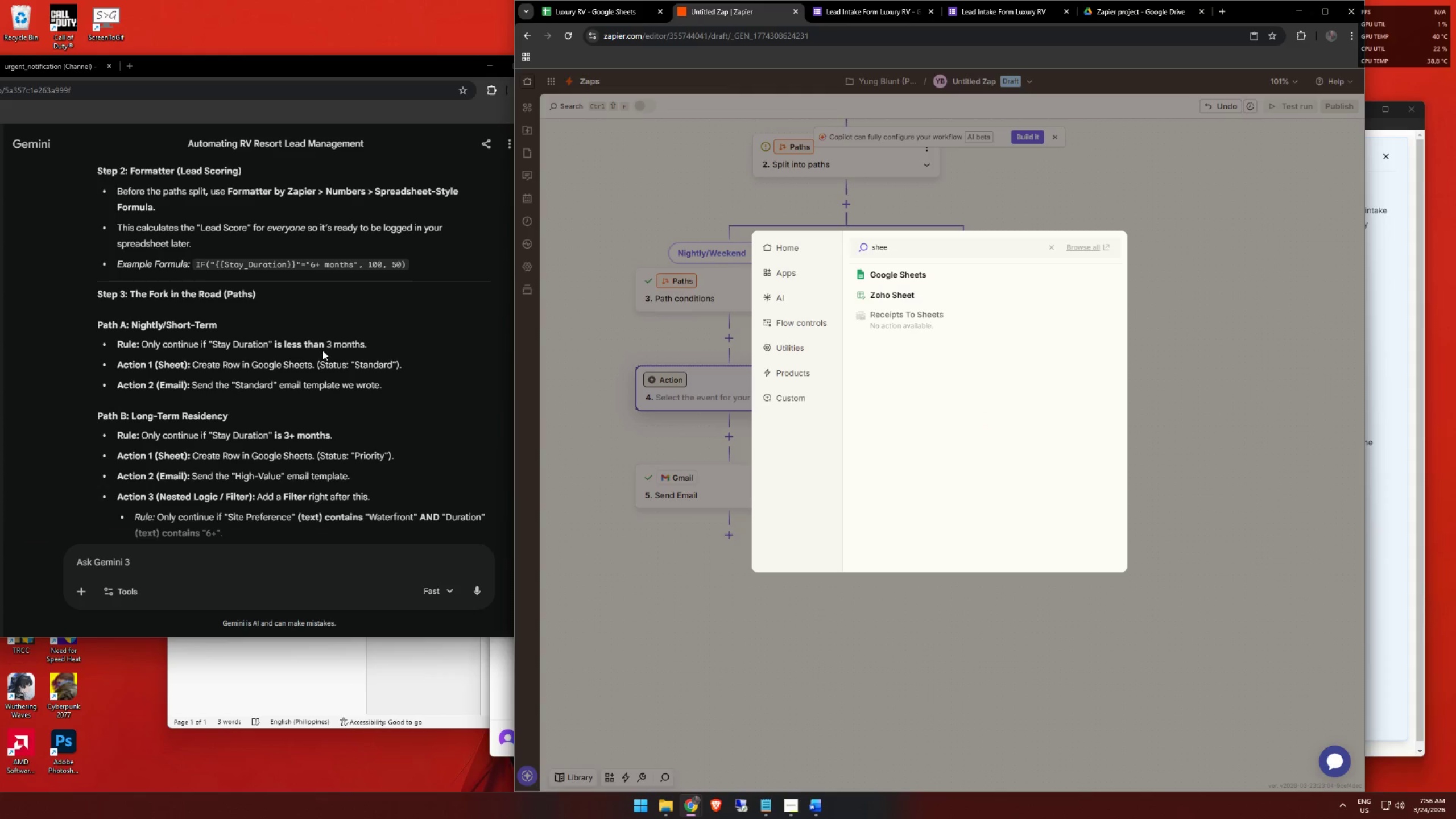 
scroll: coordinate [407, 340], scroll_direction: down, amount: 3.0
 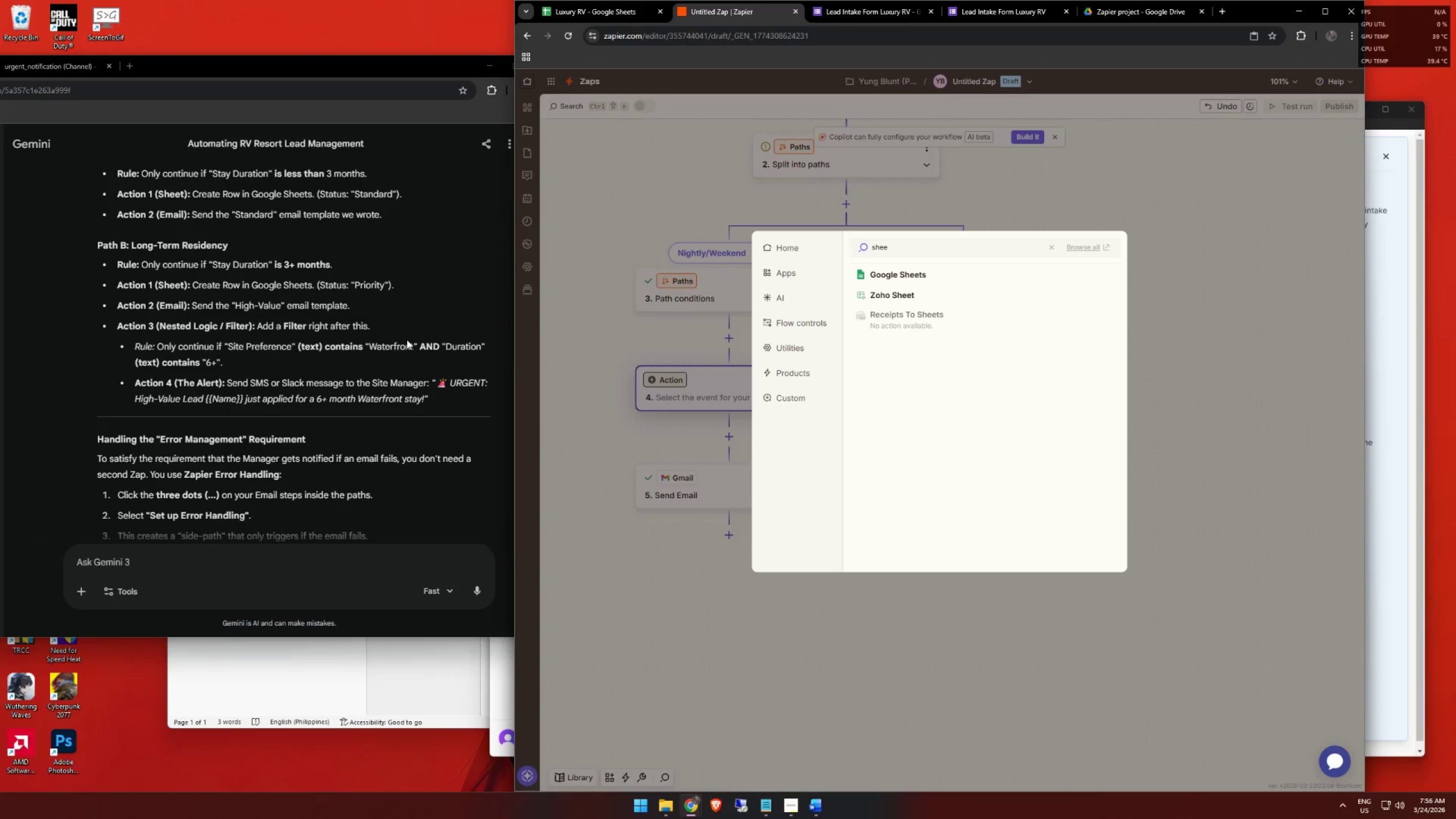 
scroll: coordinate [407, 340], scroll_direction: up, amount: 5.0
 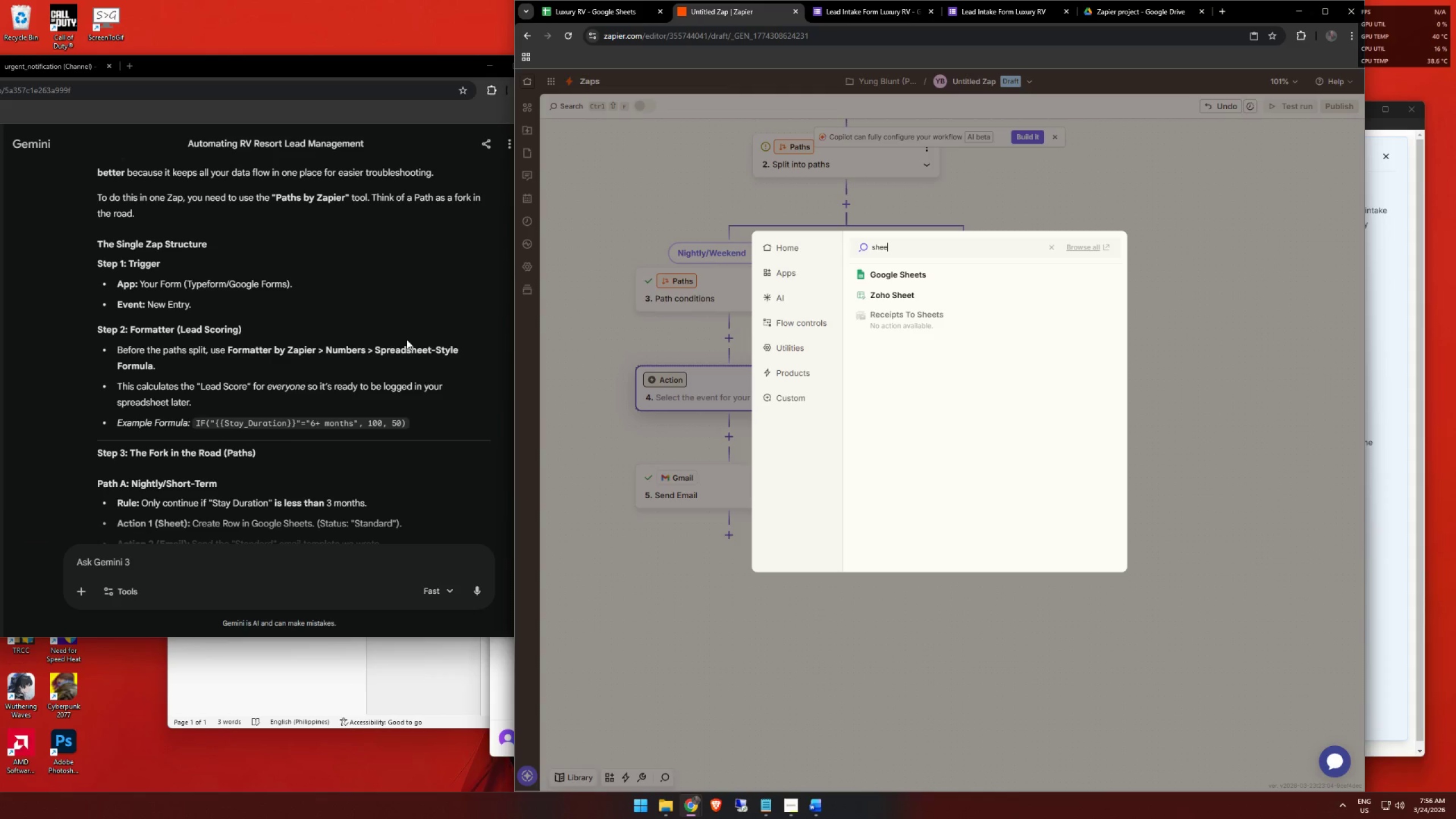 
wait(16.8)
 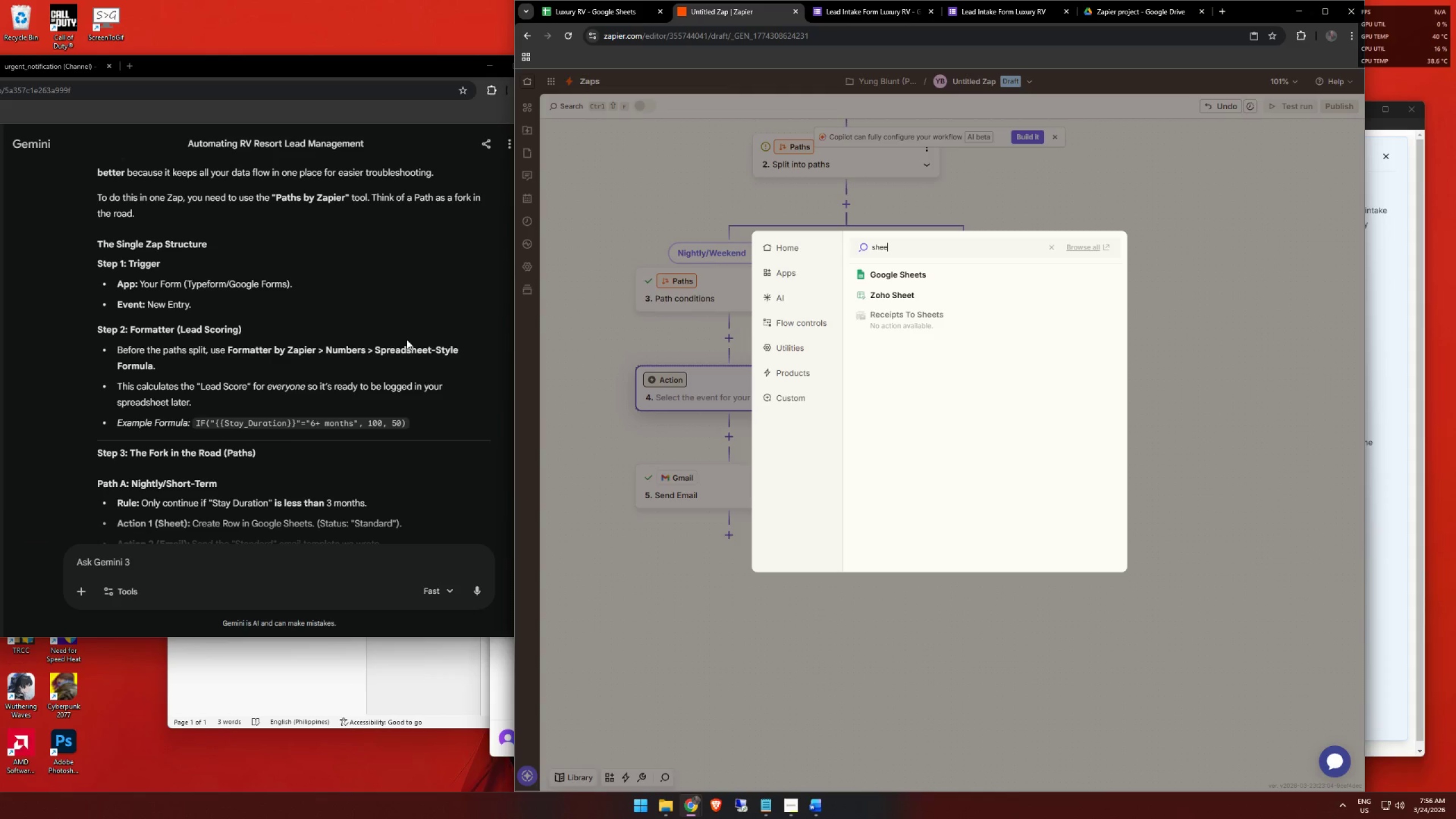 
left_click([394, 355])
 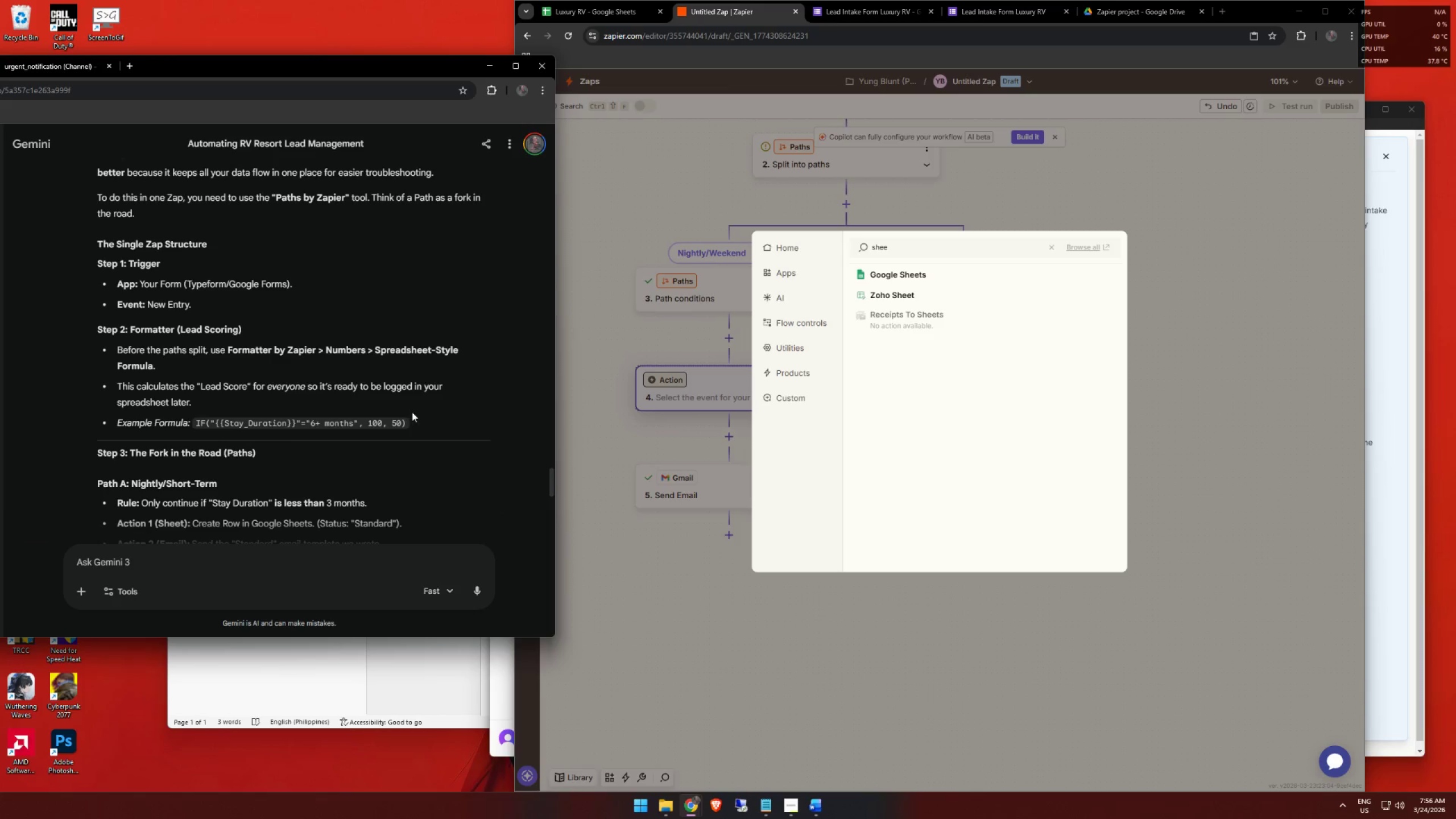 
left_click_drag(start_coordinate=[416, 426], to_coordinate=[93, 329])
 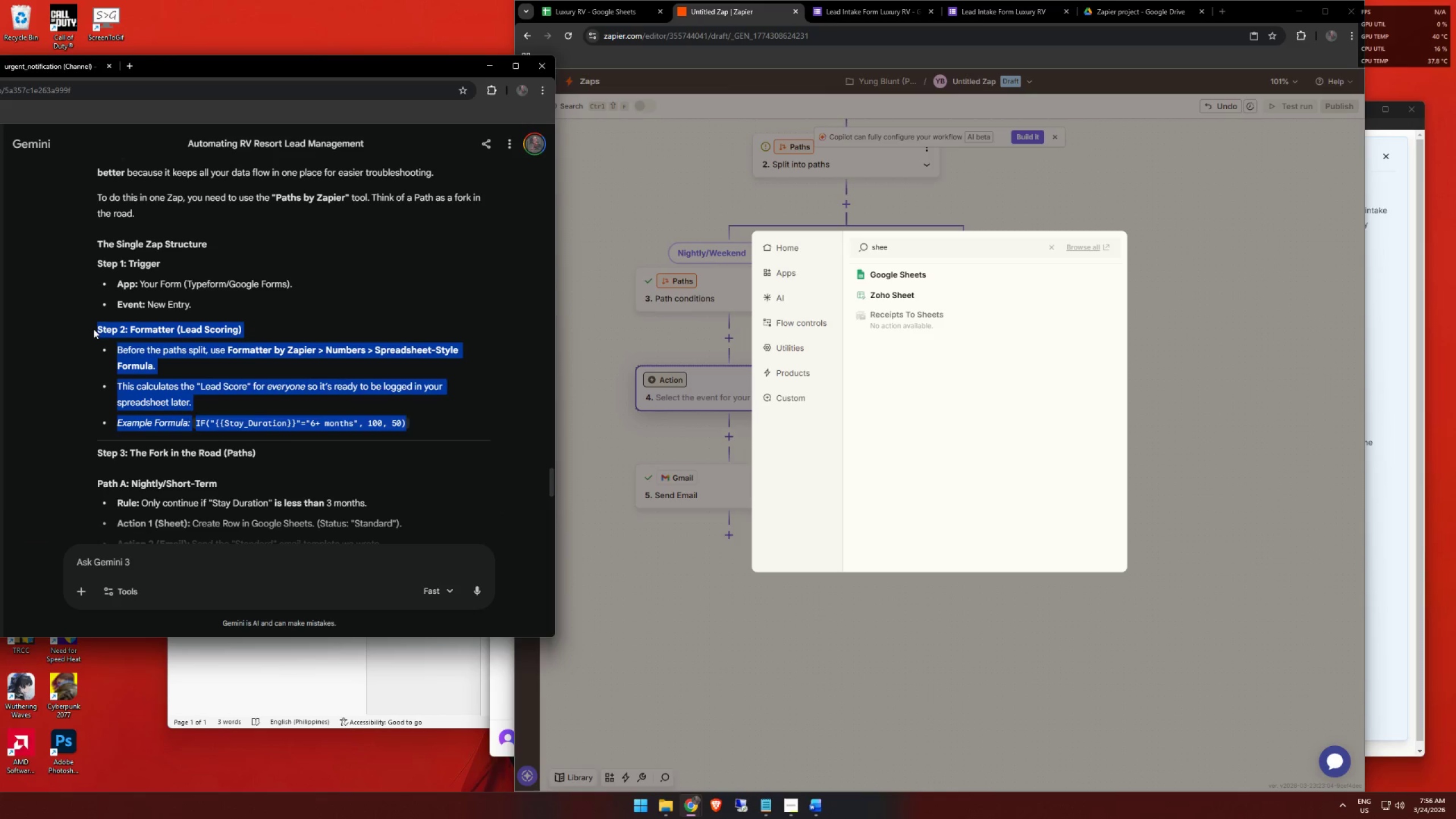 
key(Control+C)
 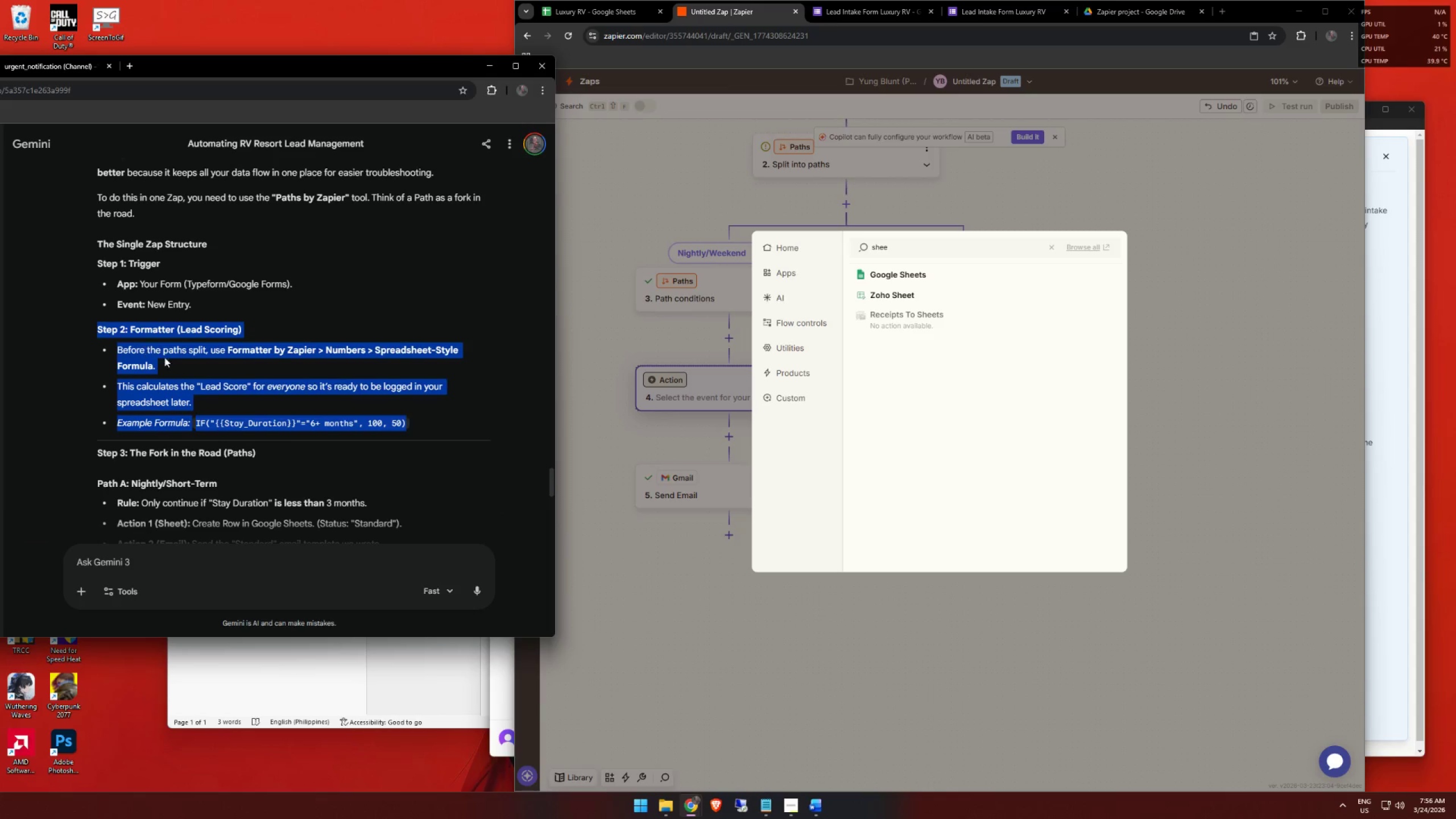 
key(Control+C)
 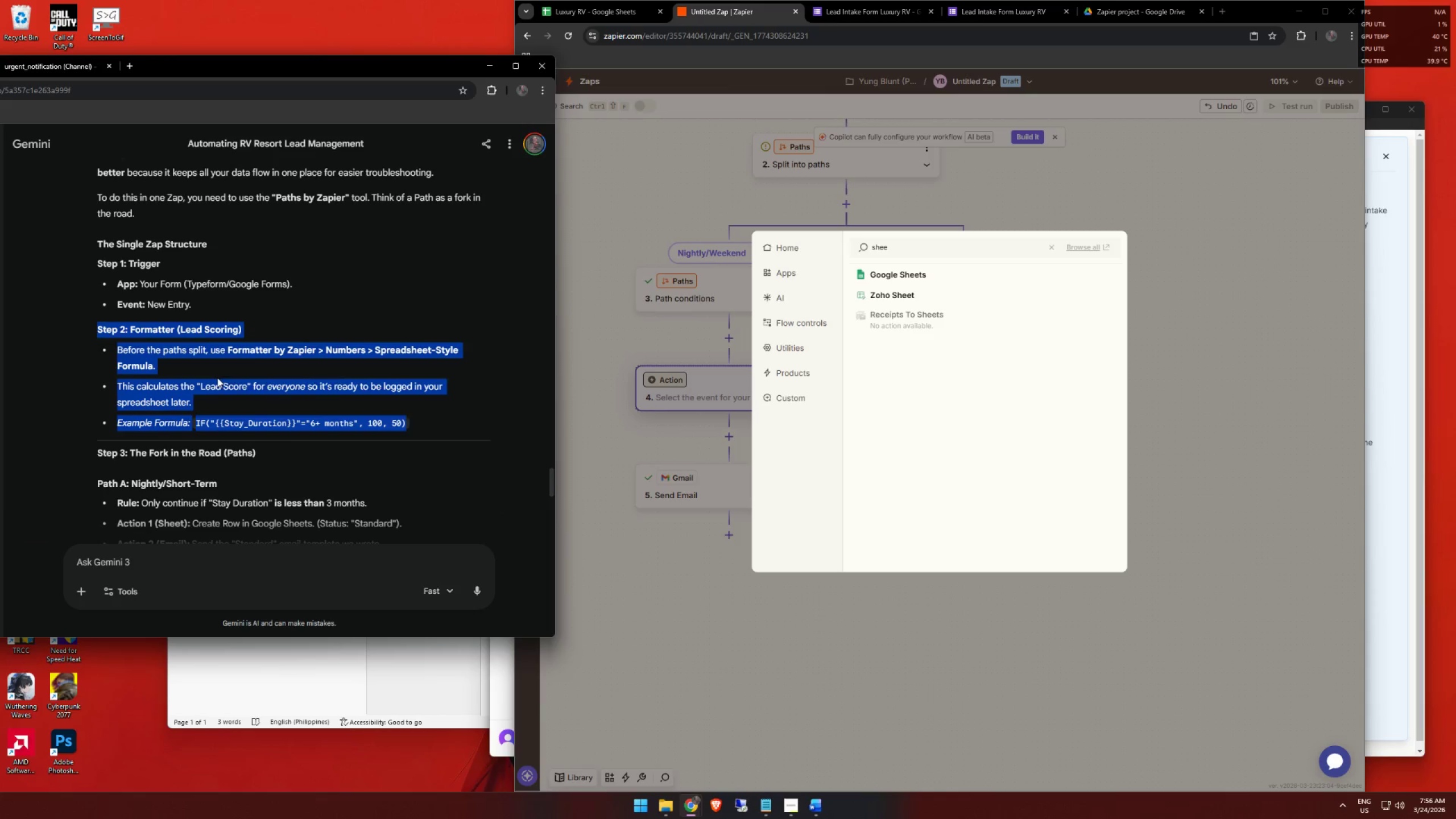 
key(Control+C)
 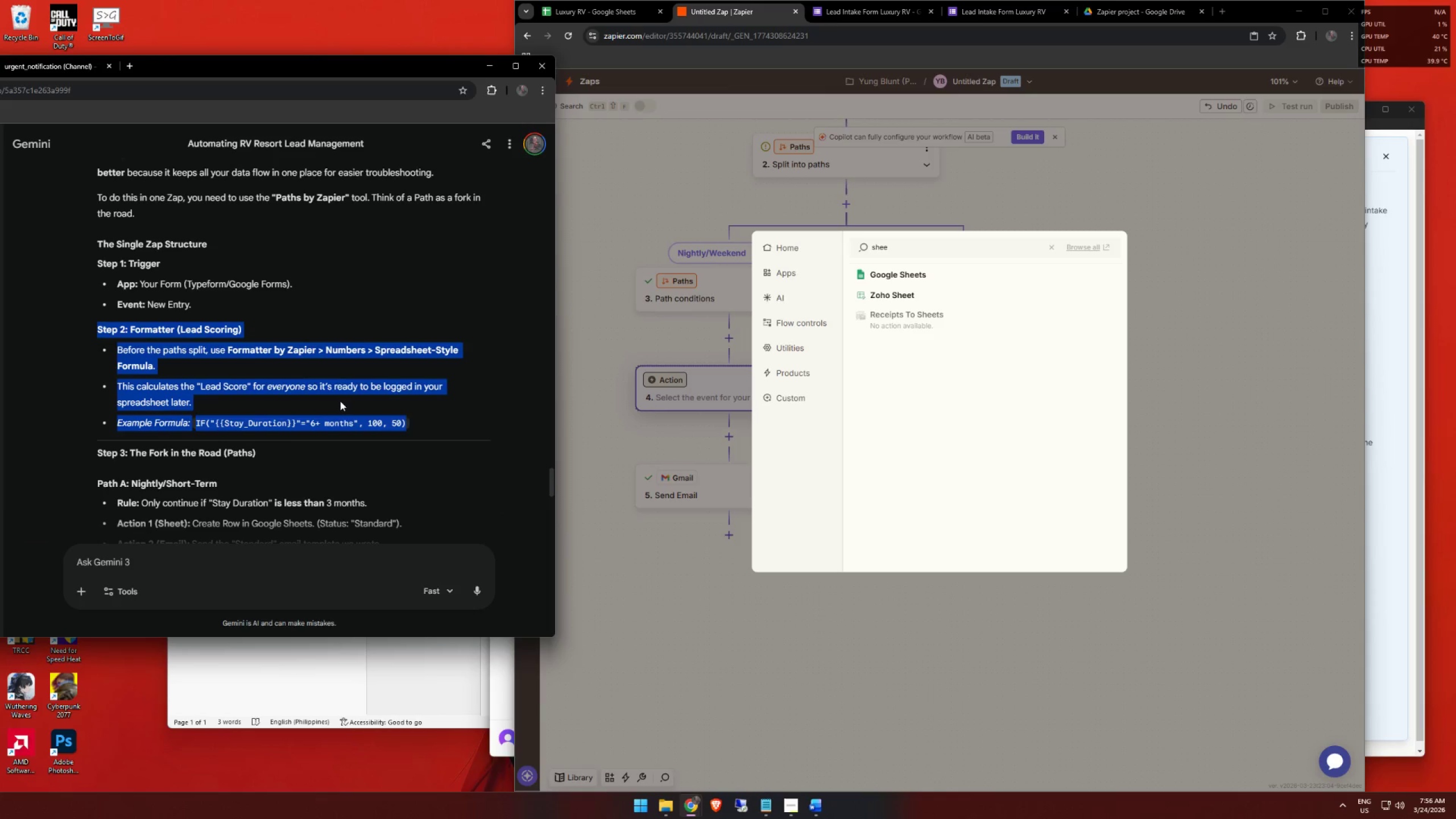 
key(Control+C)
 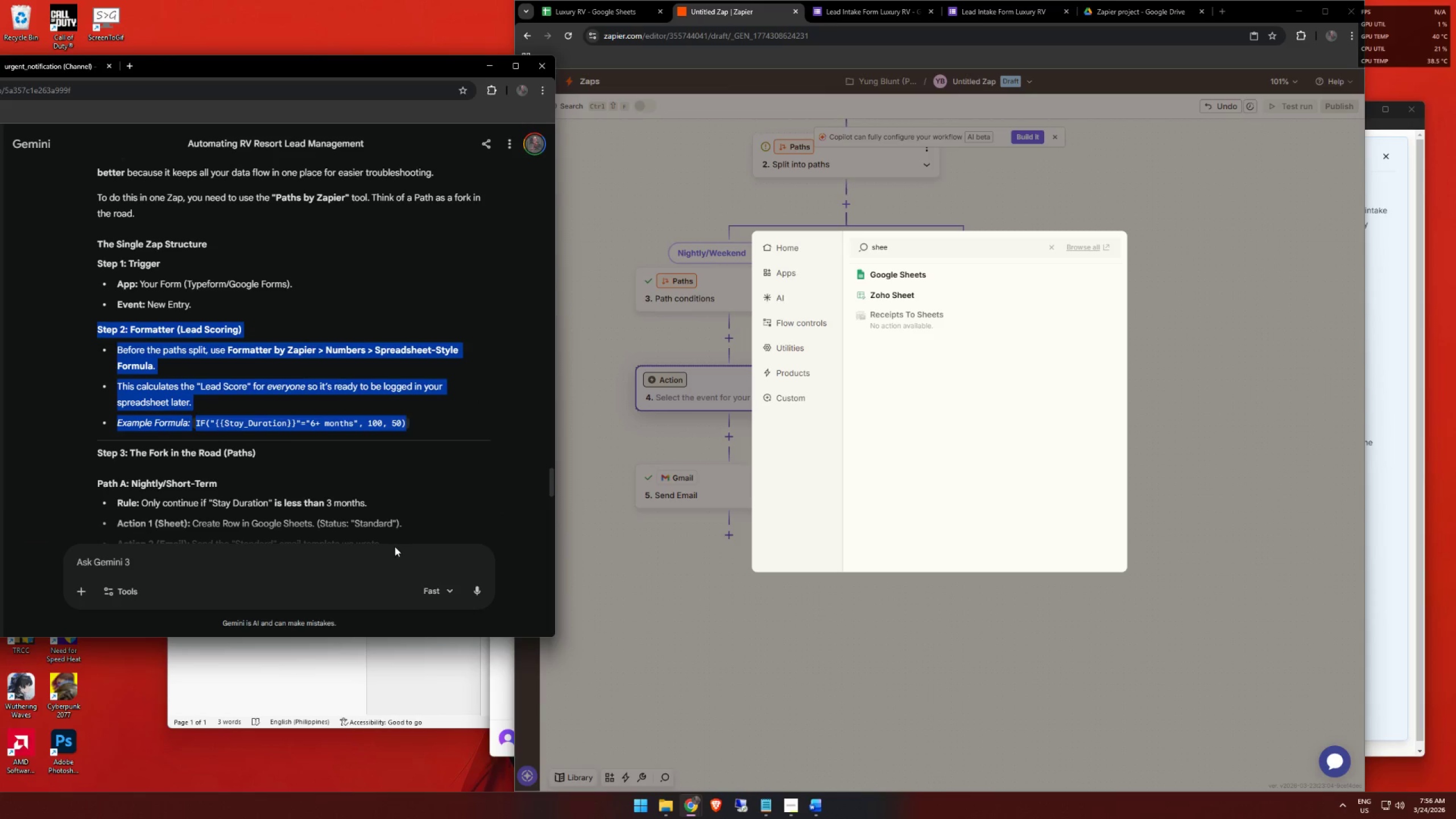 
type(hek)
key(Backspace)
type(lp me with the scorinmg)
key(Backspace)
key(Backspace)
type(g)
 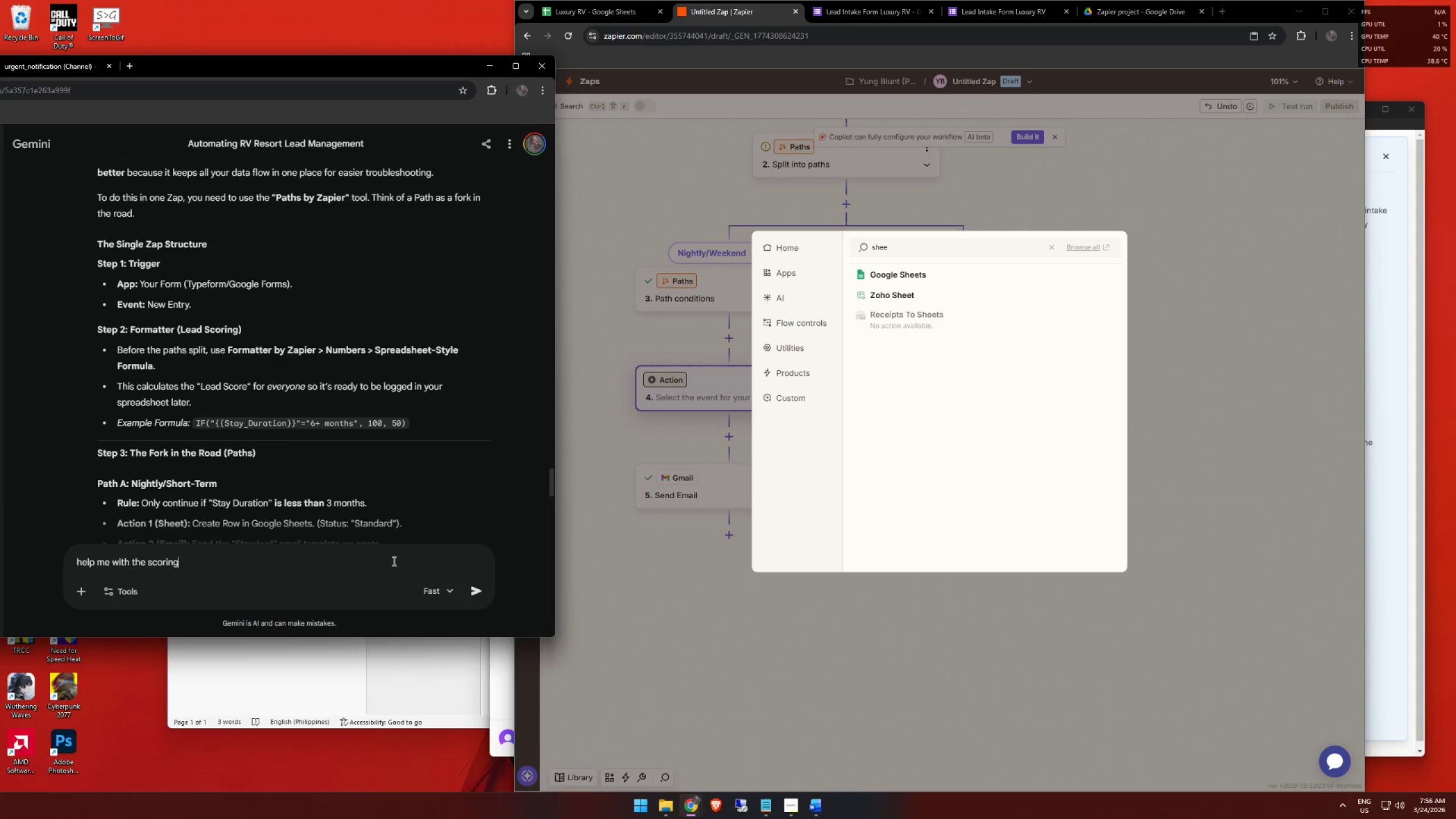 
key(Enter)